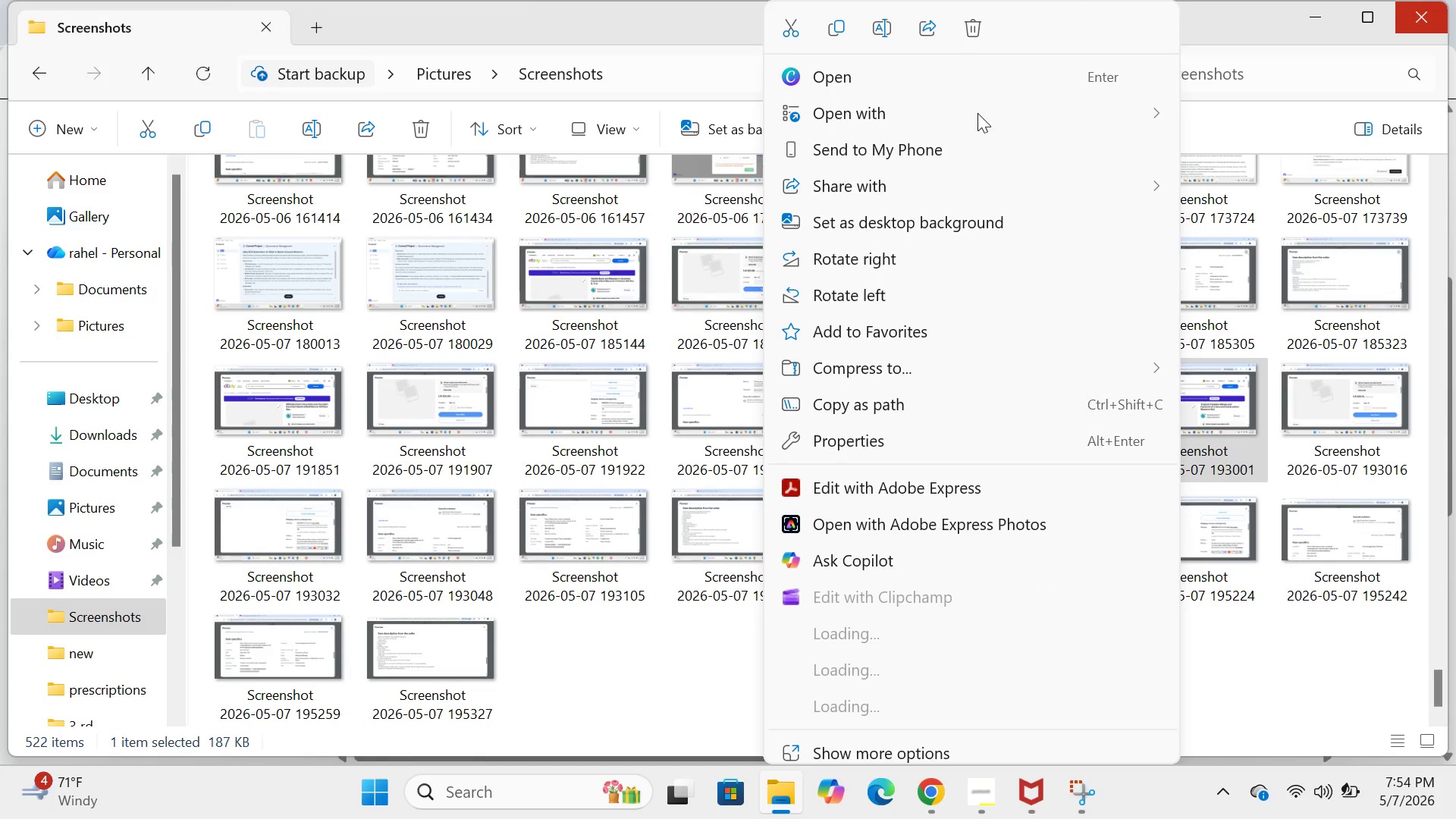 
left_click([1003, 117])
 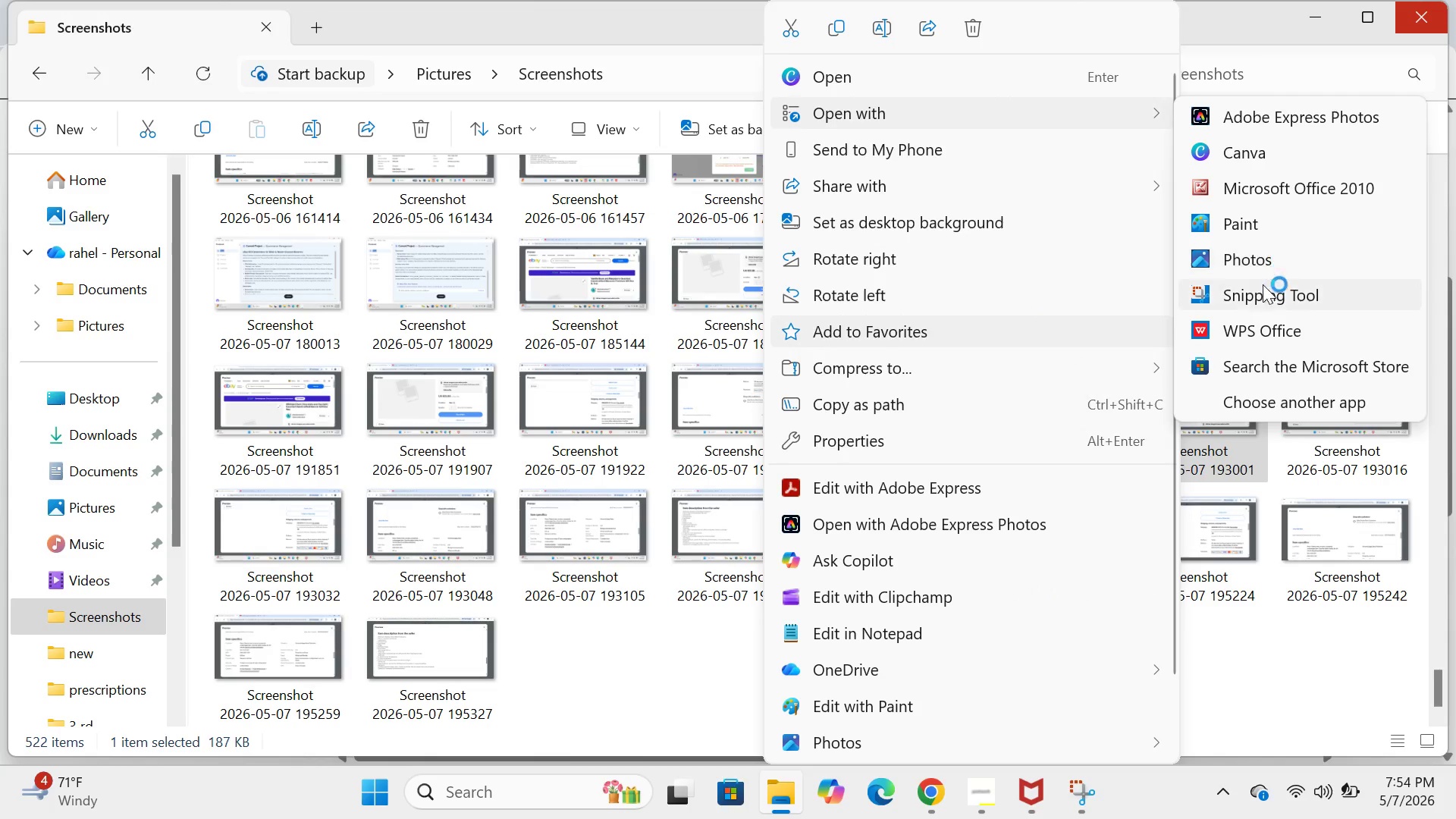 
left_click([1262, 335])
 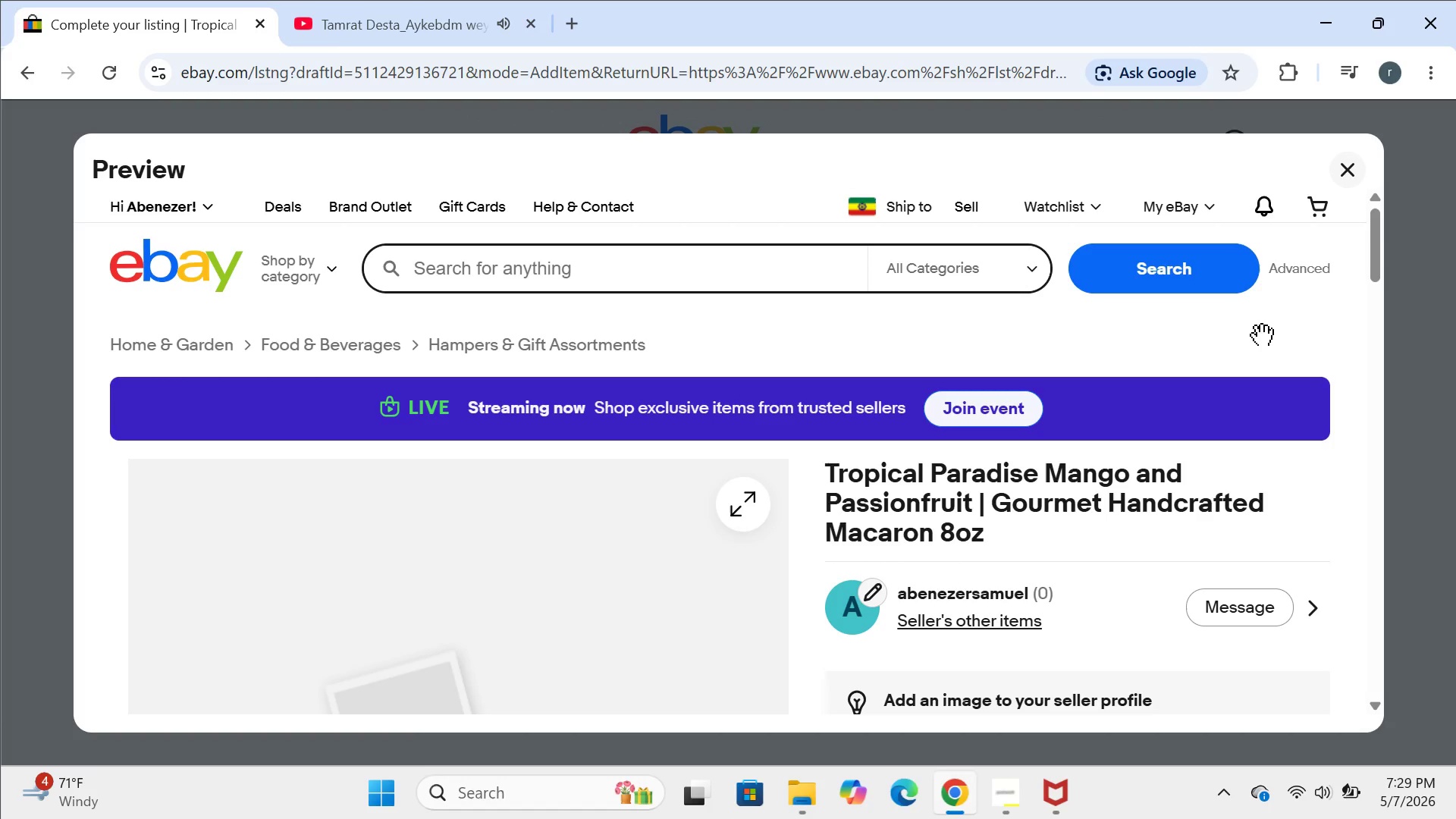 
wait(18.45)
 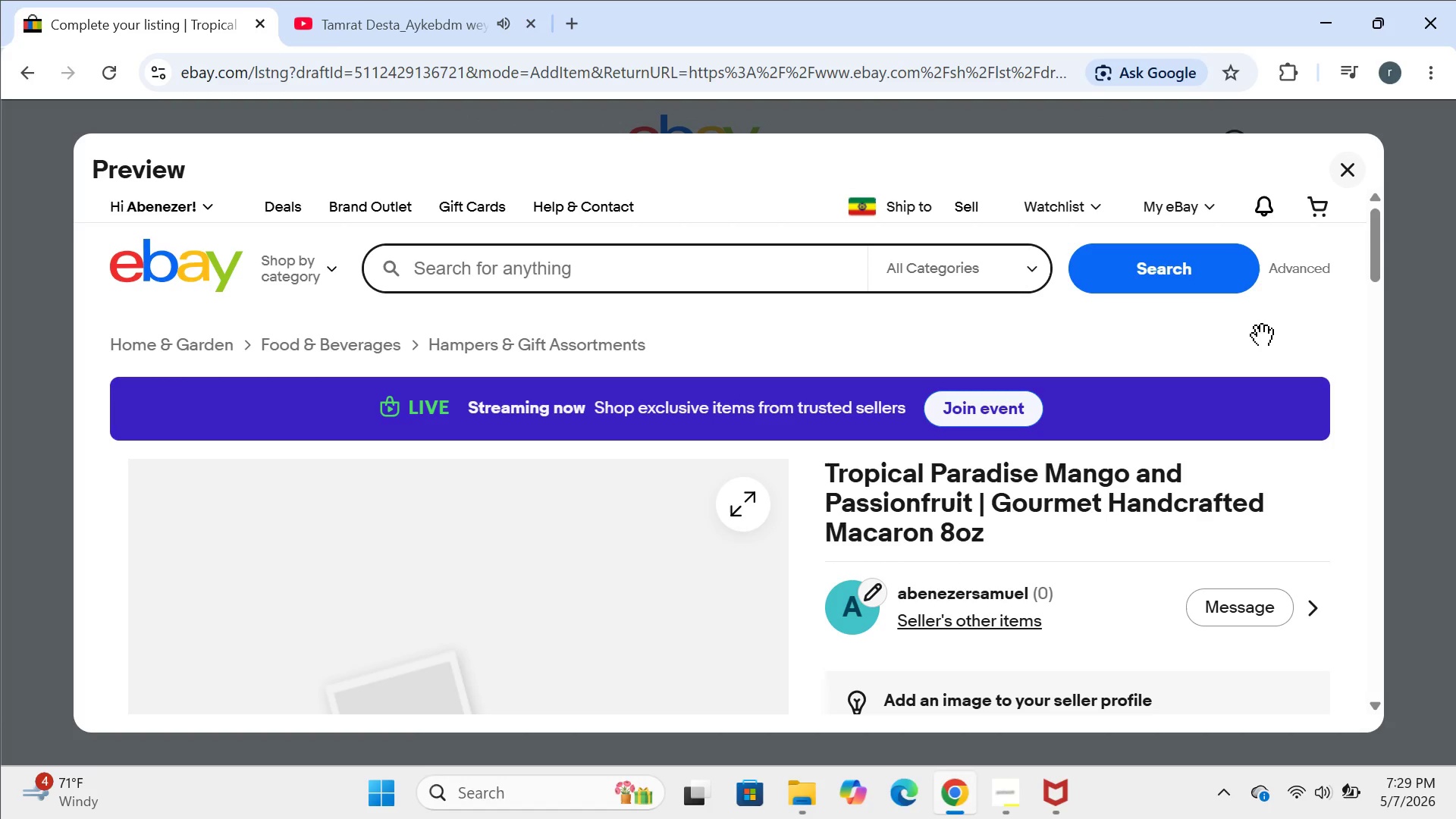 
left_click_drag(start_coordinate=[1443, 13], to_coordinate=[921, 780])
 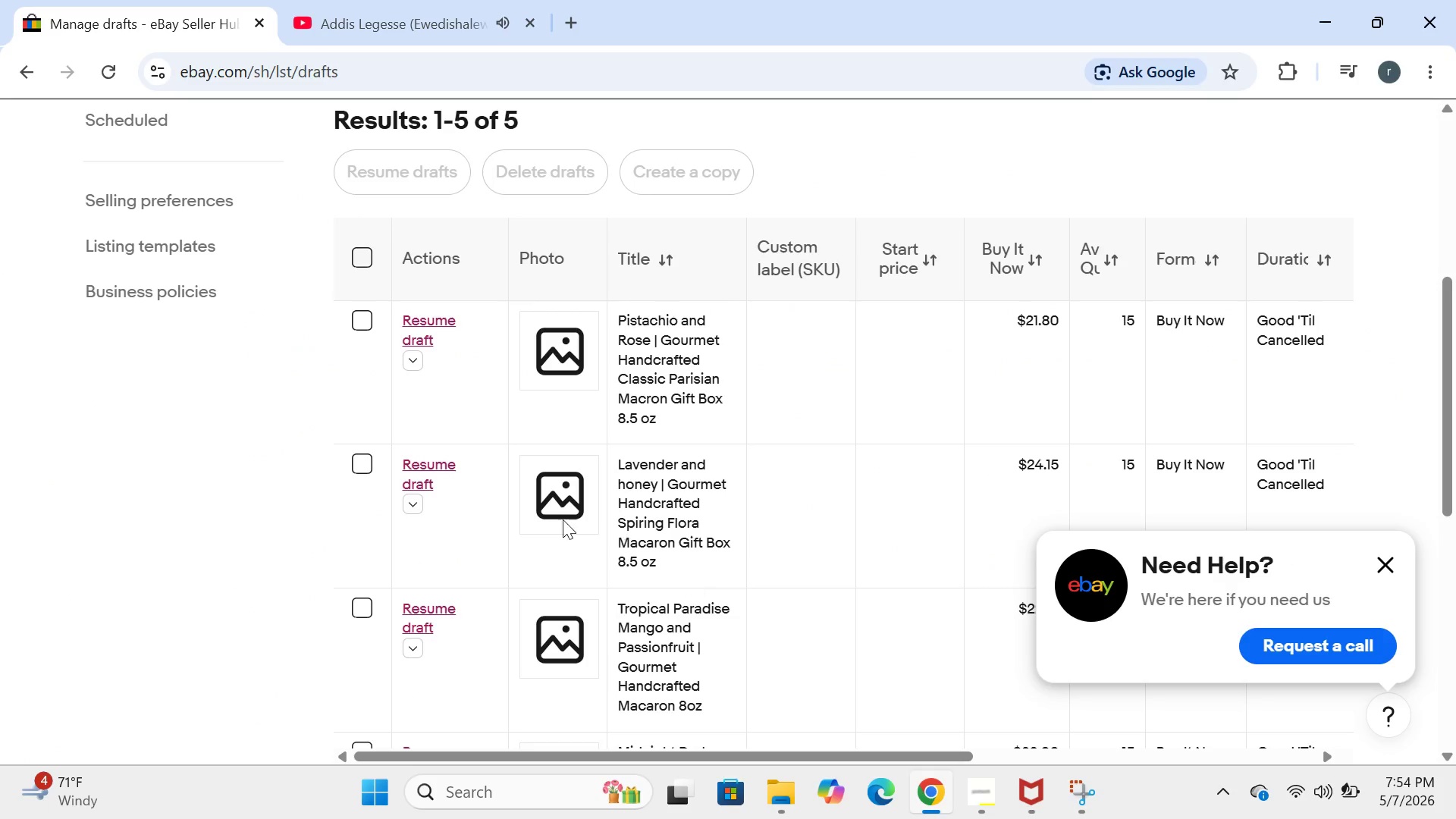 
left_click([921, 780])
 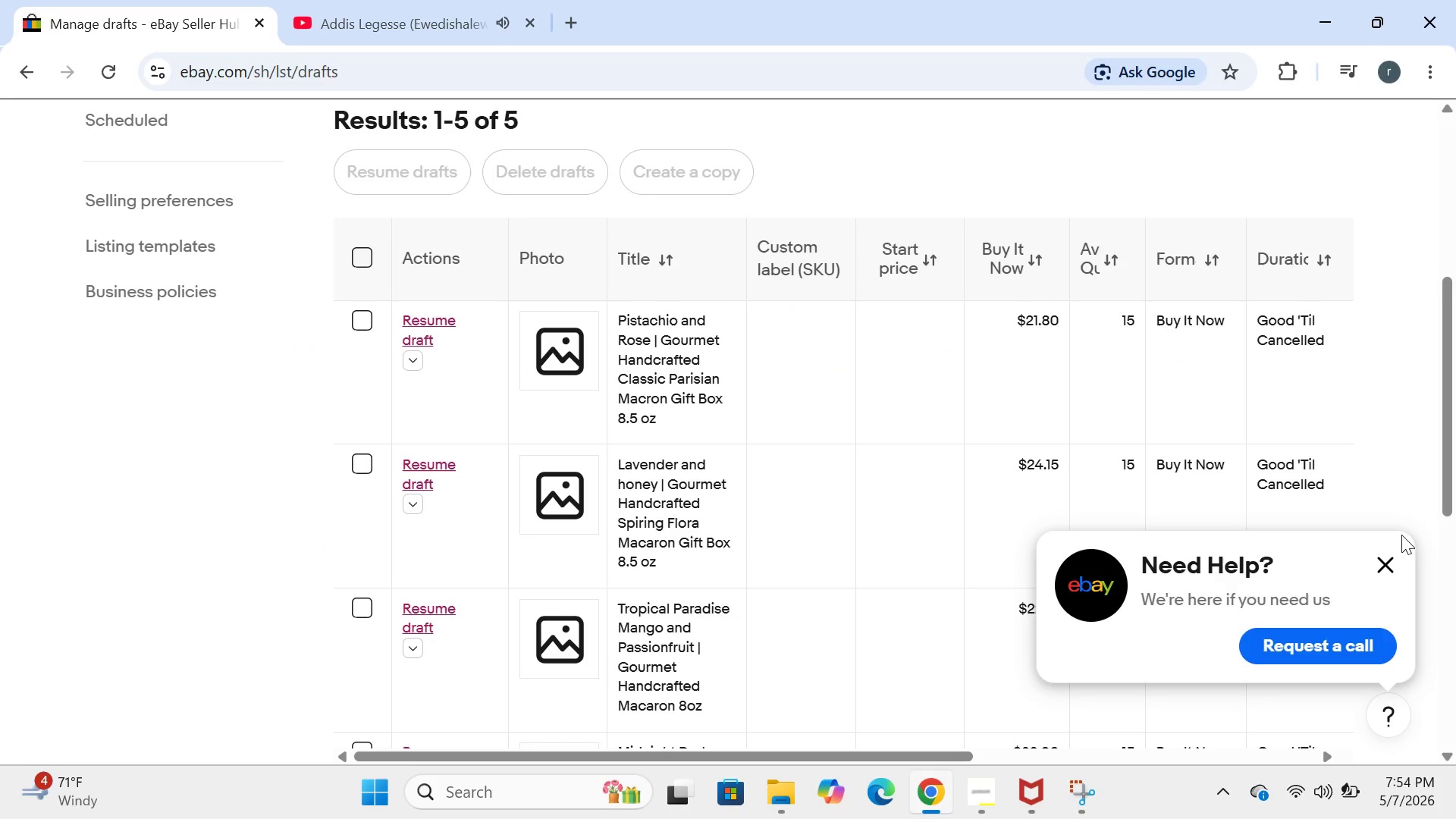 
left_click([1392, 560])
 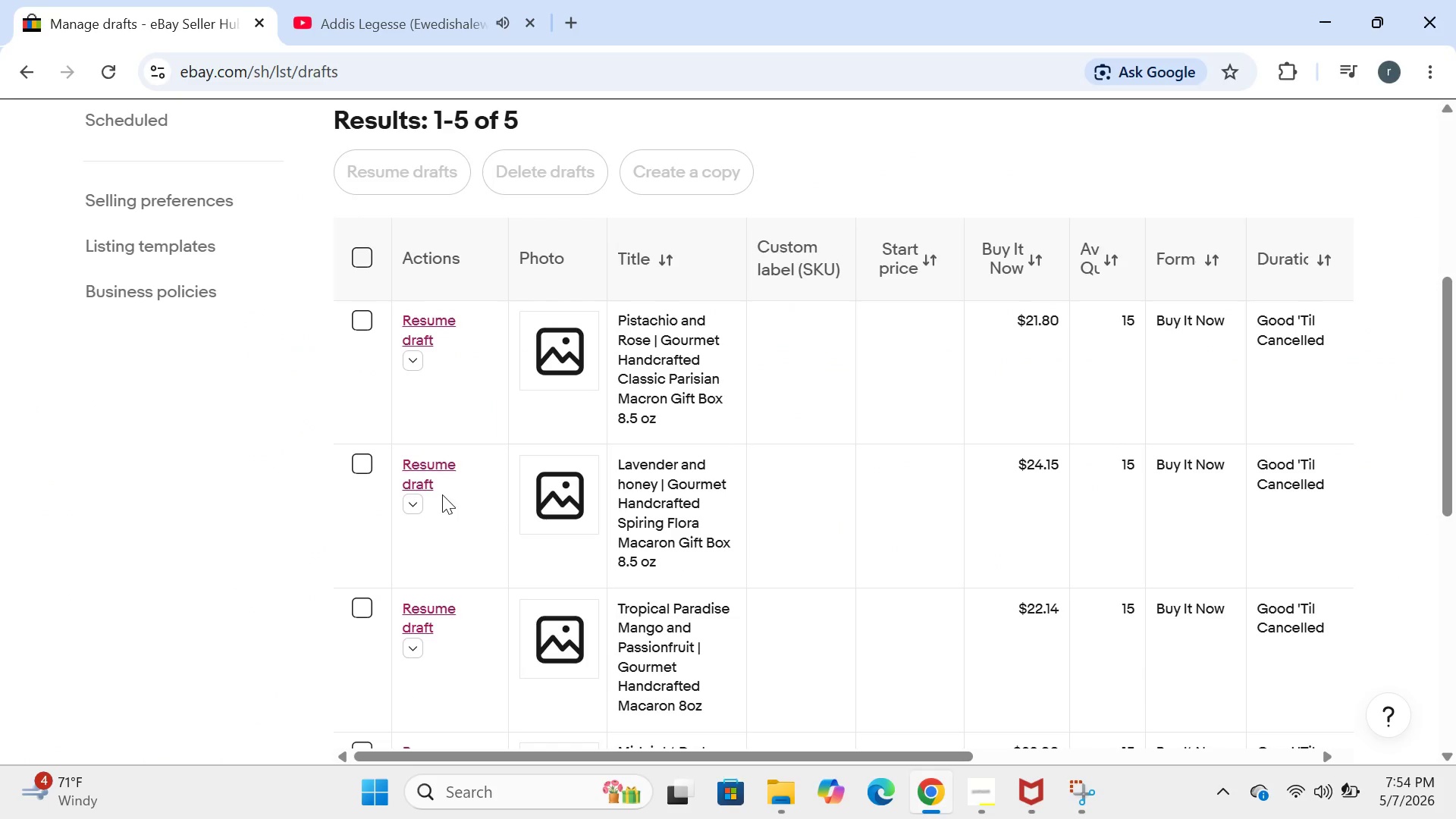 
left_click([438, 478])
 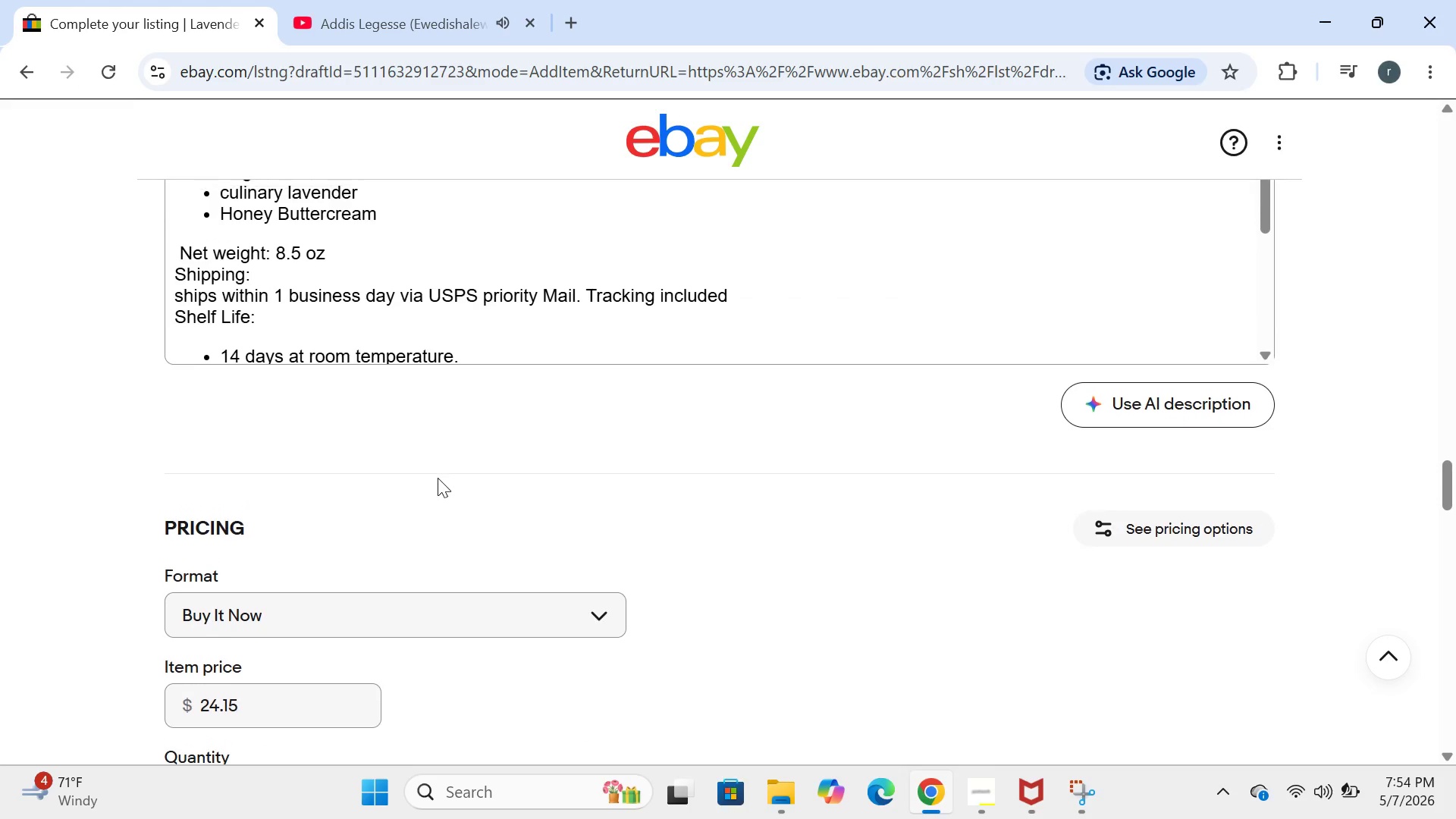 
wait(21.42)
 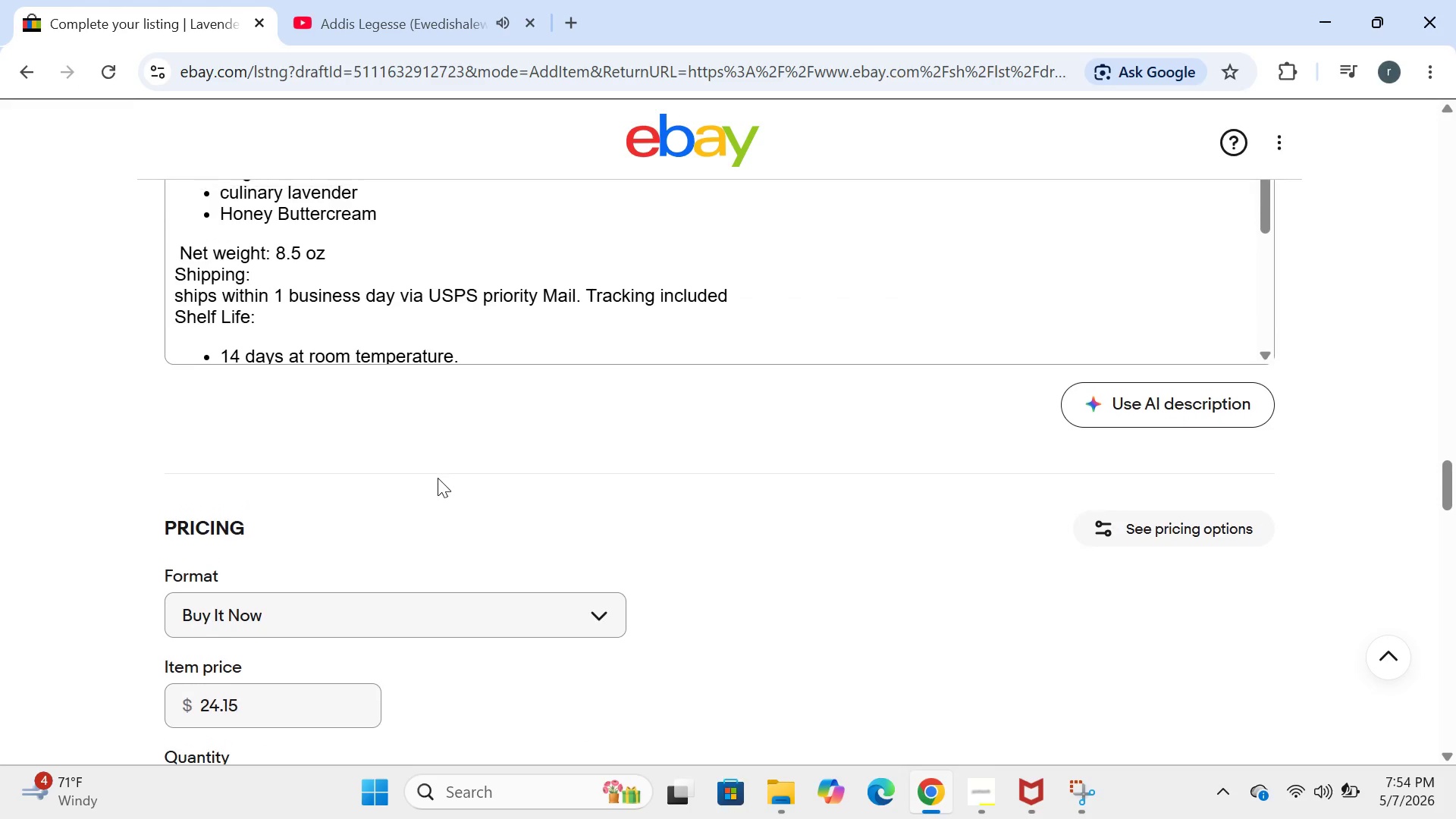 
left_click([394, 563])
 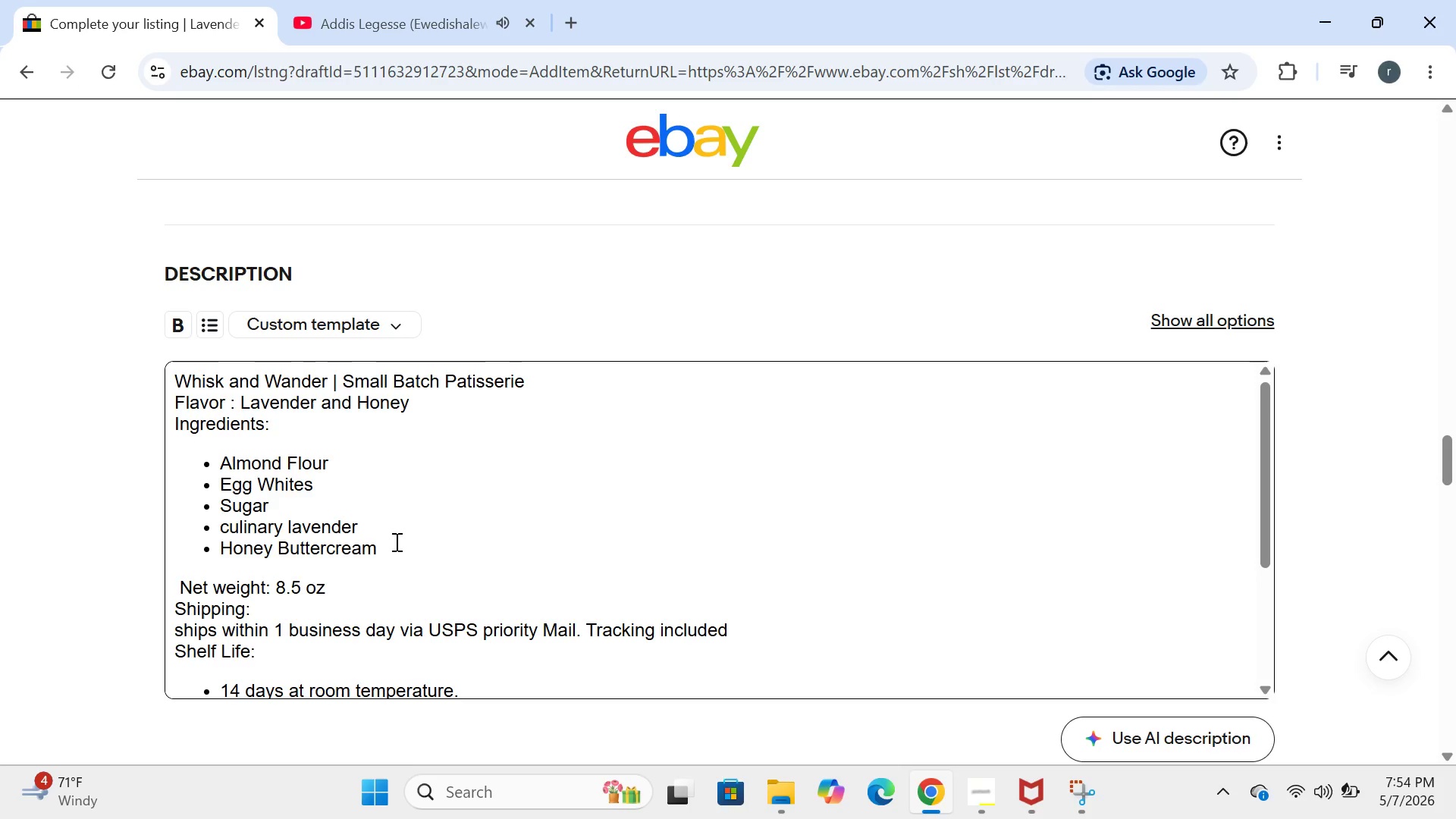 
left_click([395, 541])
 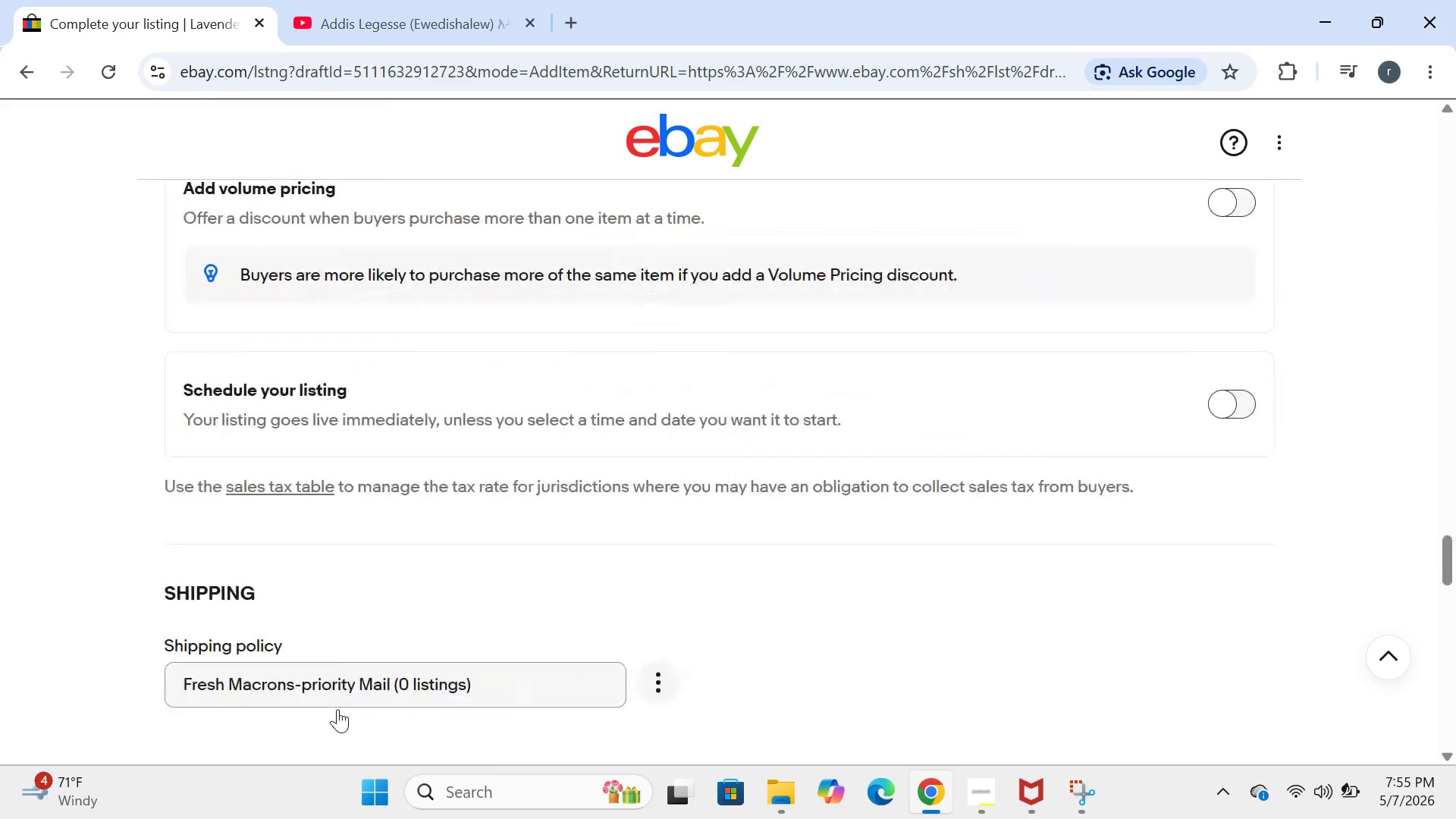 
wait(31.92)
 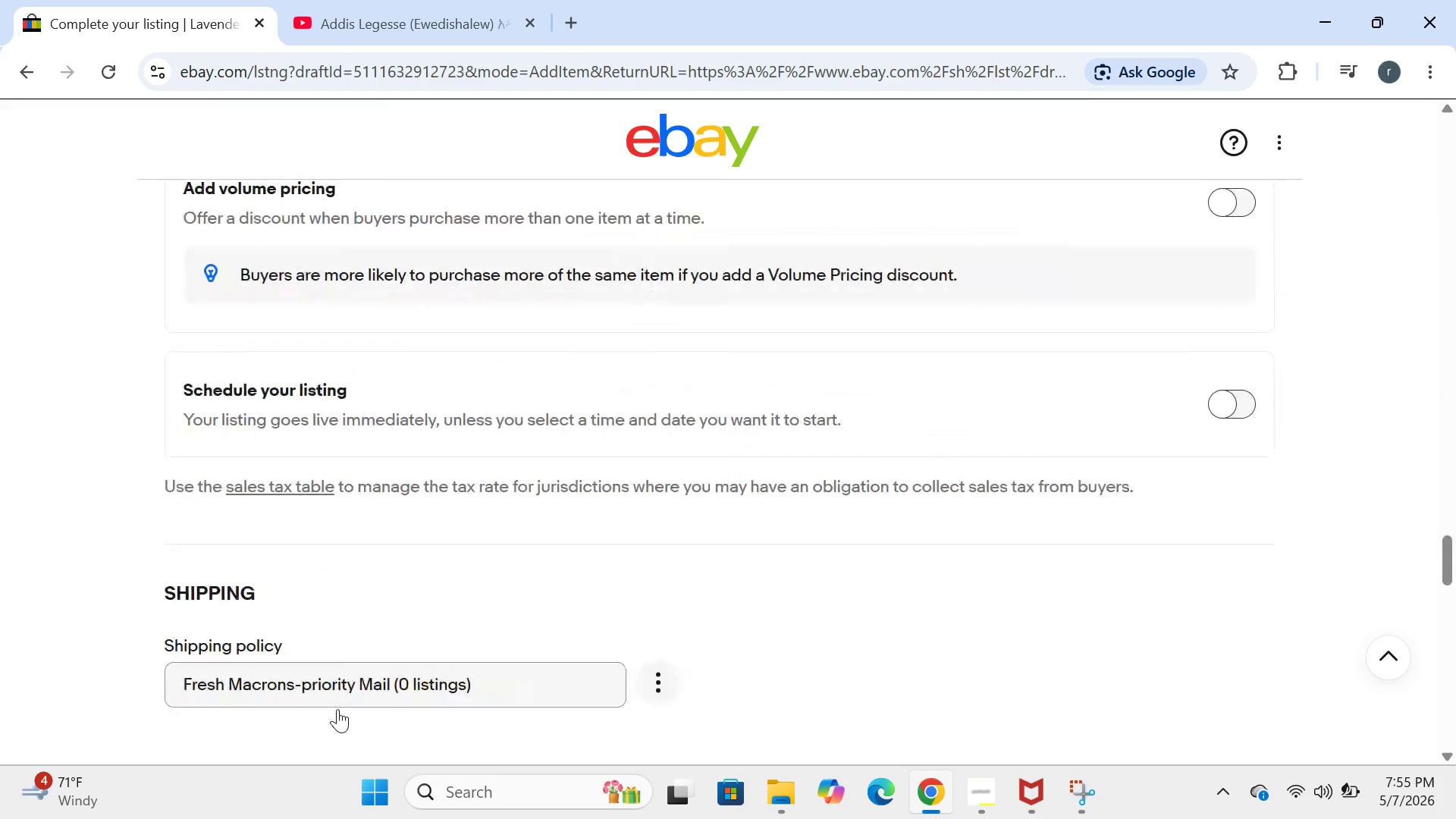 
left_click([687, 394])
 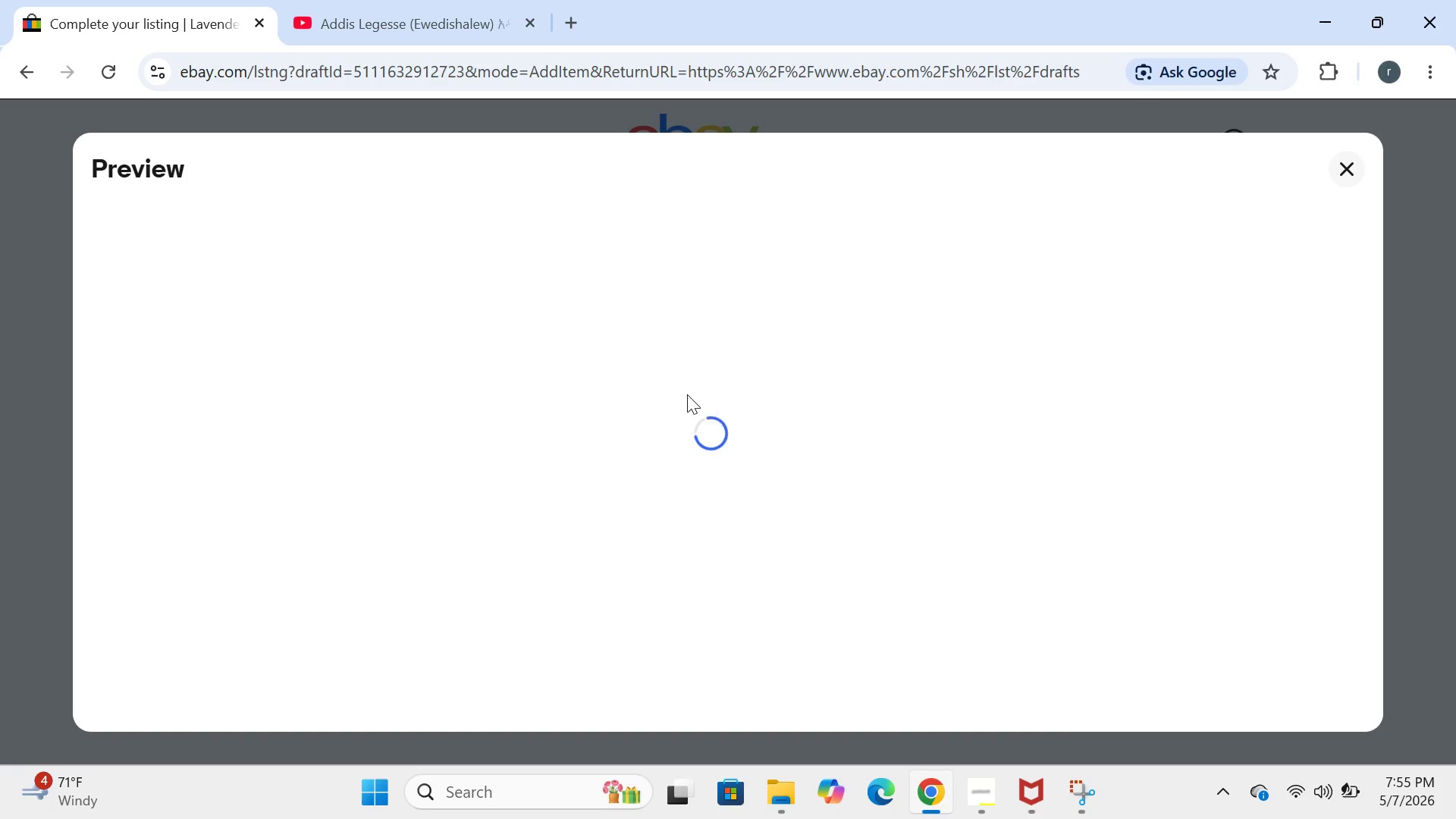 
wait(18.06)
 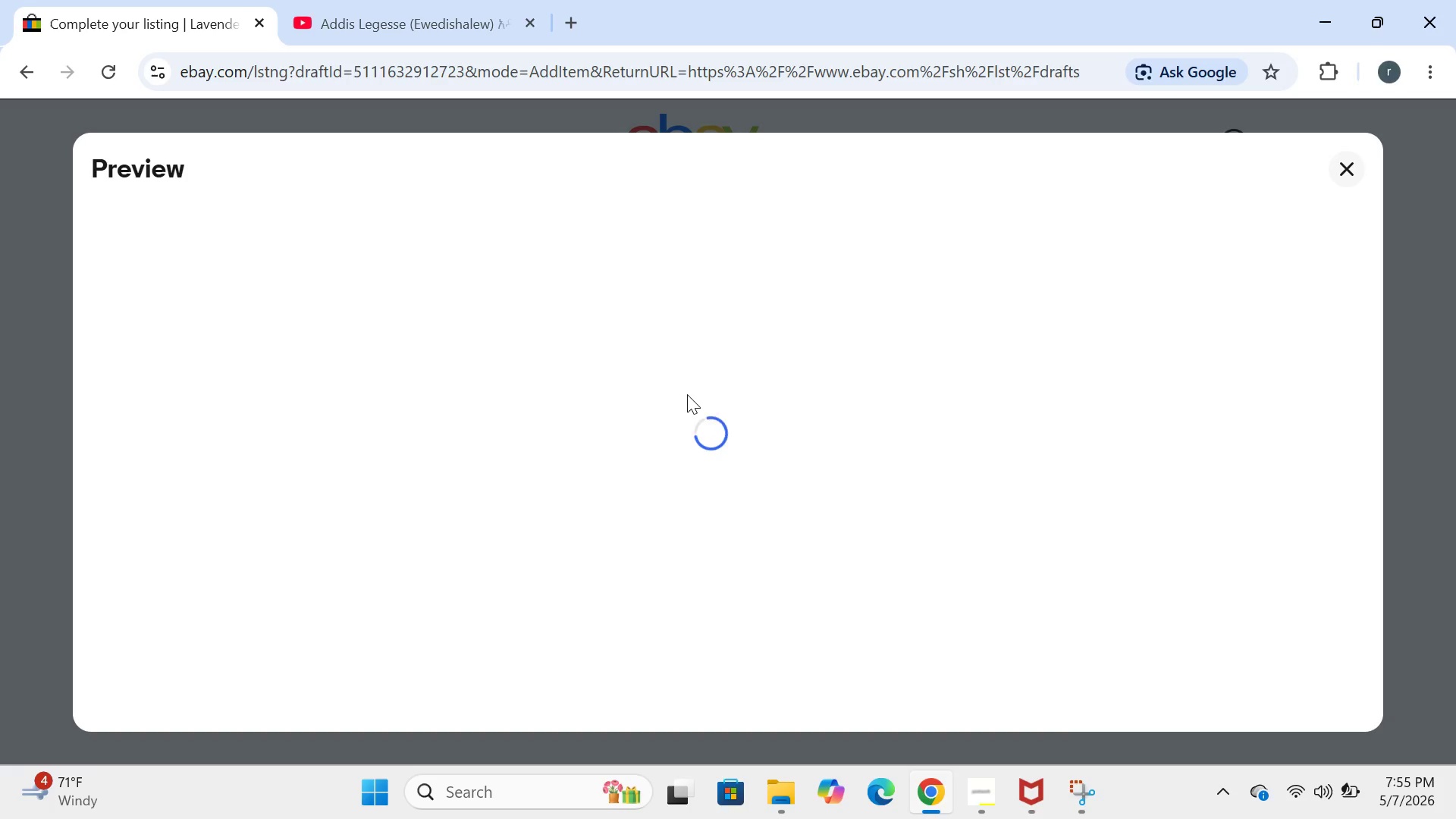 
left_click([377, 811])
 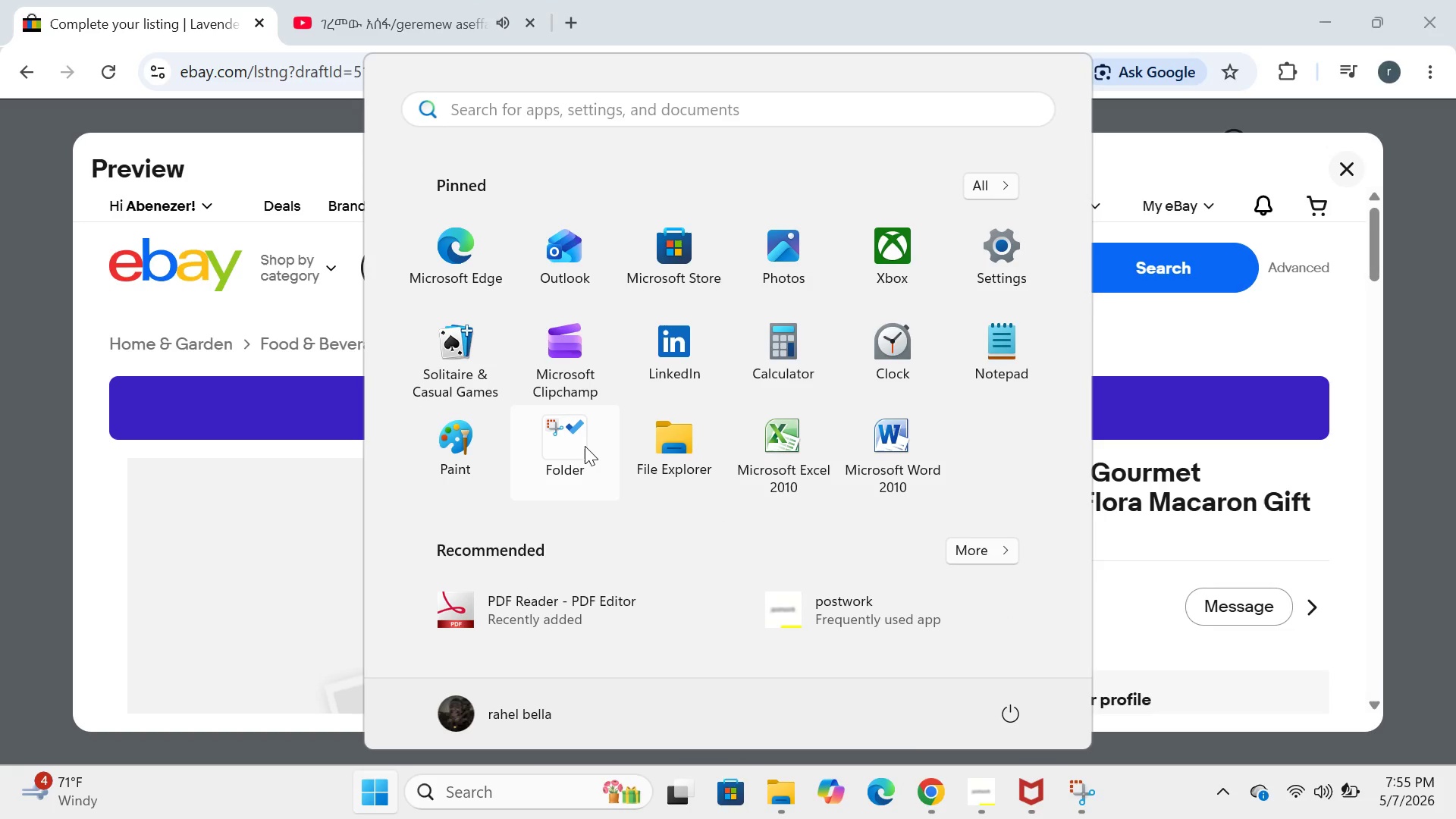 
left_click([585, 450])
 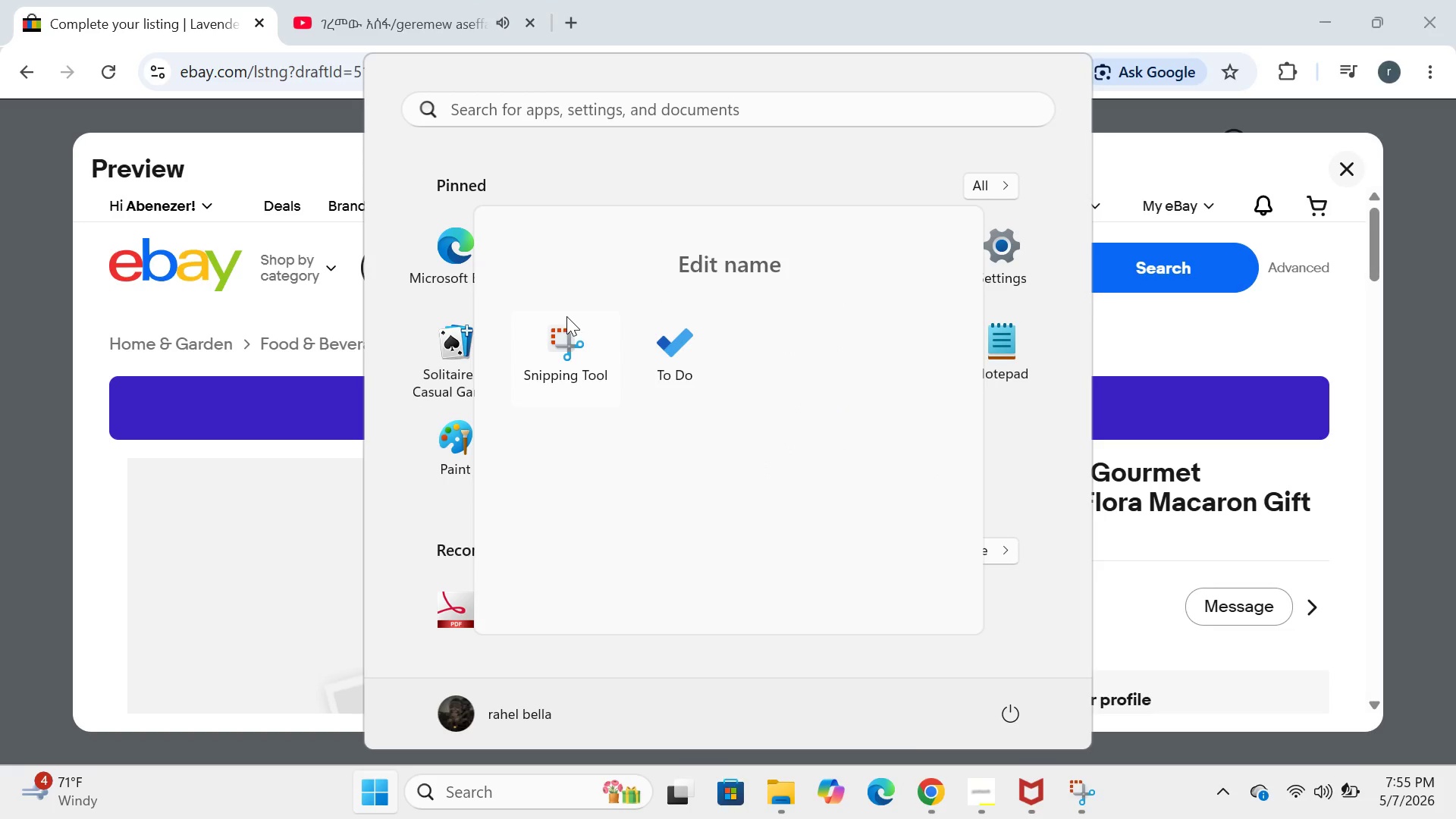 
left_click([563, 346])
 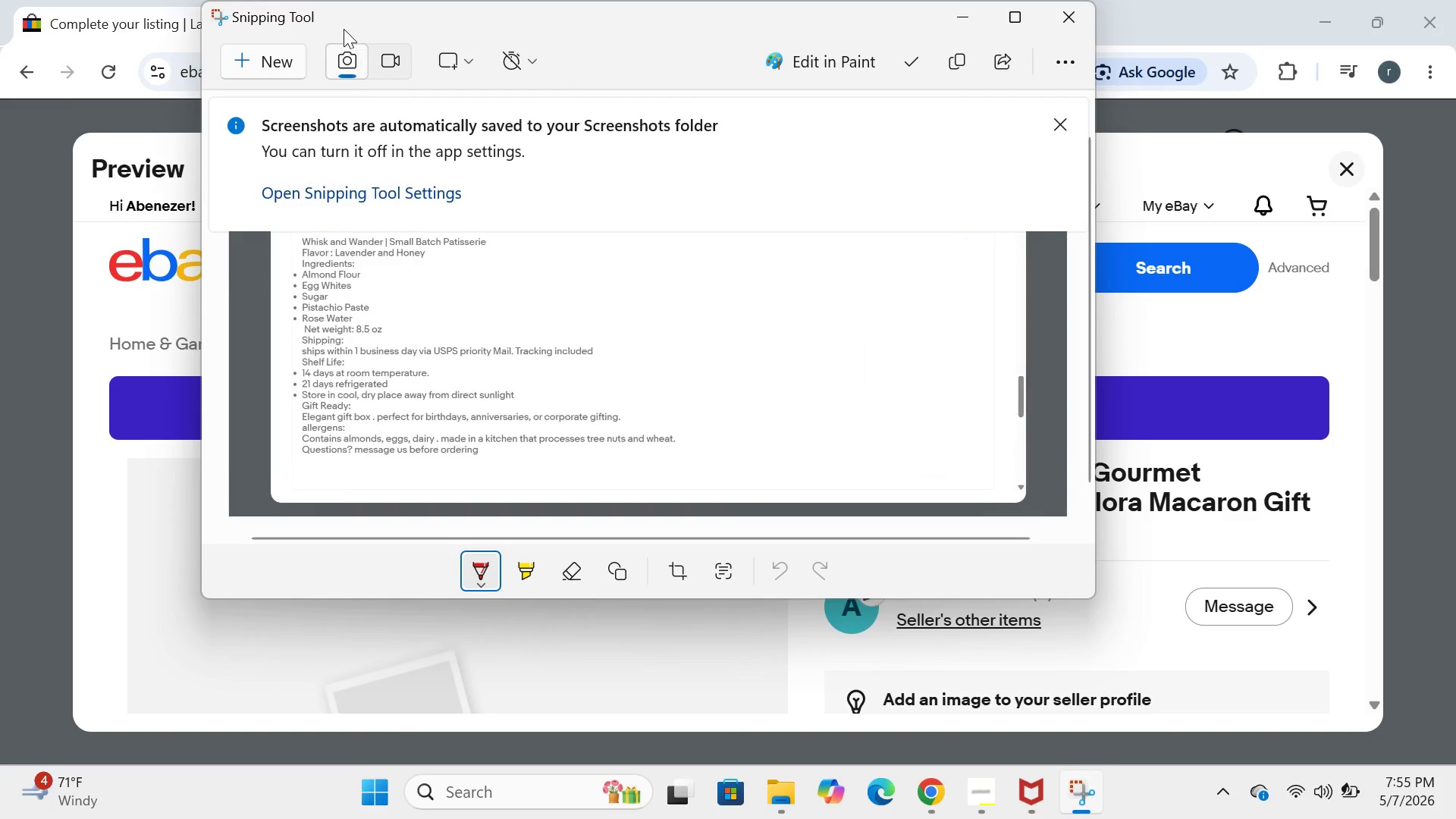 
left_click([293, 52])
 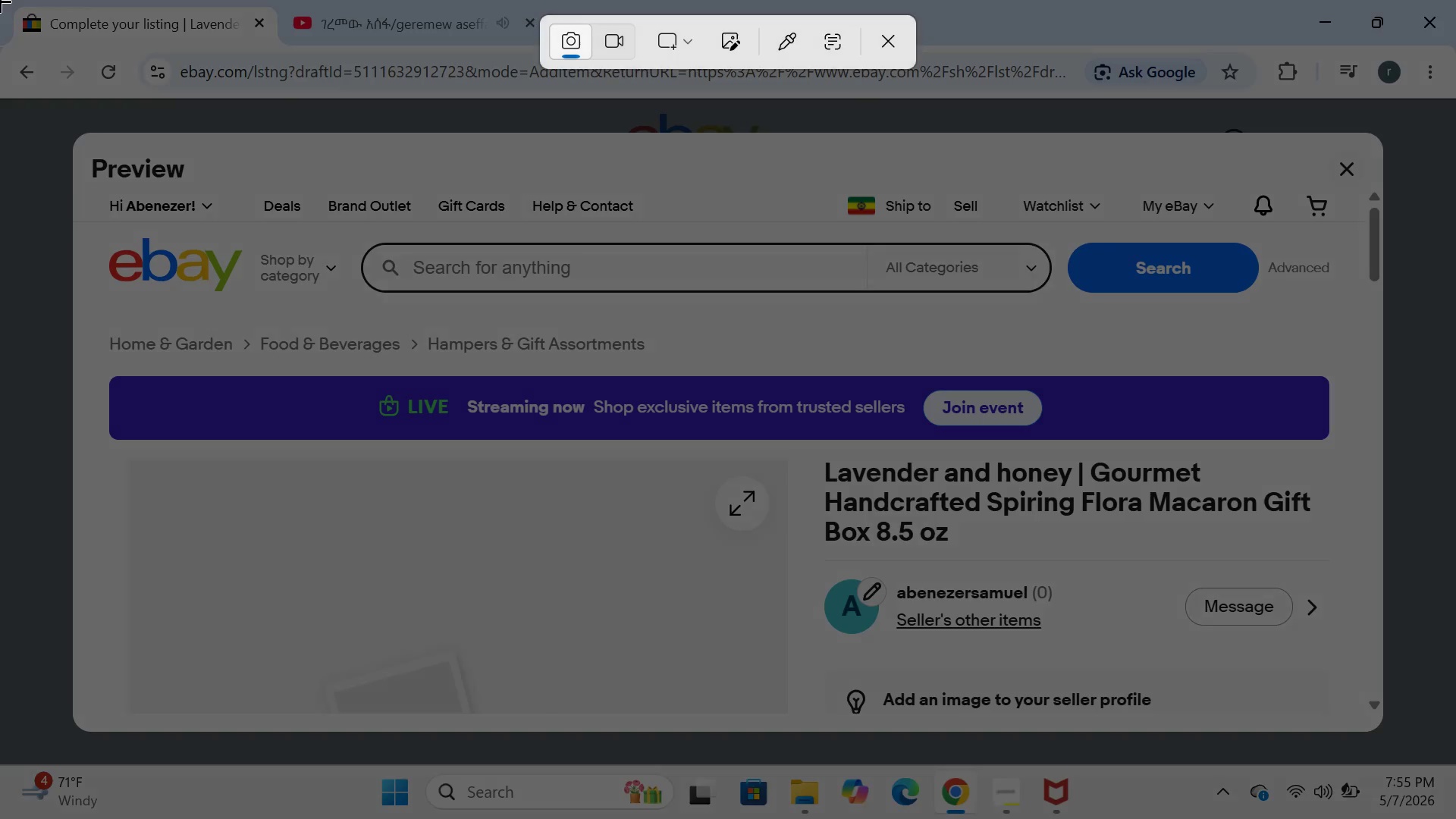 
left_click_drag(start_coordinate=[0, 1], to_coordinate=[1455, 818])
 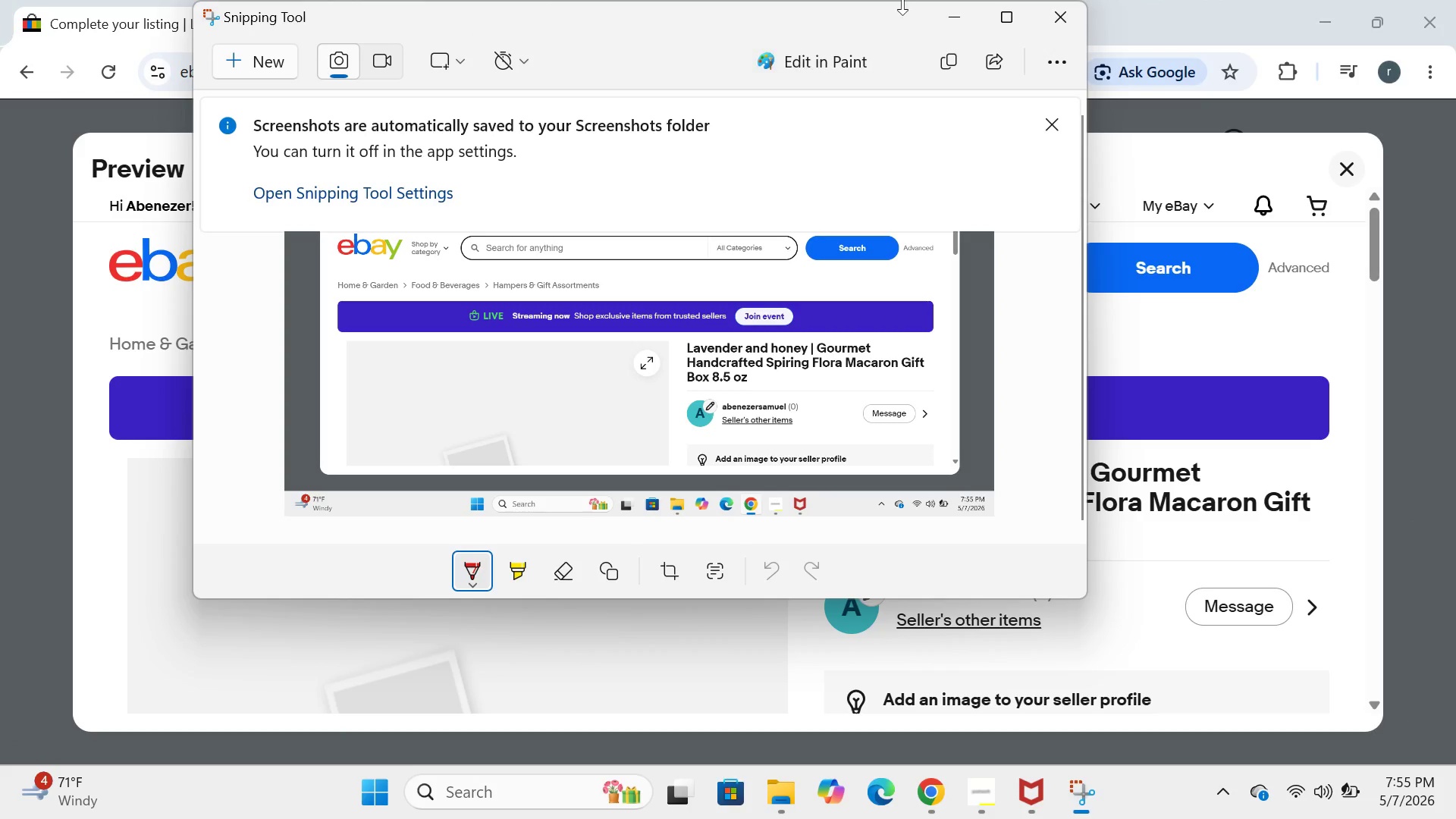 
left_click([946, 21])
 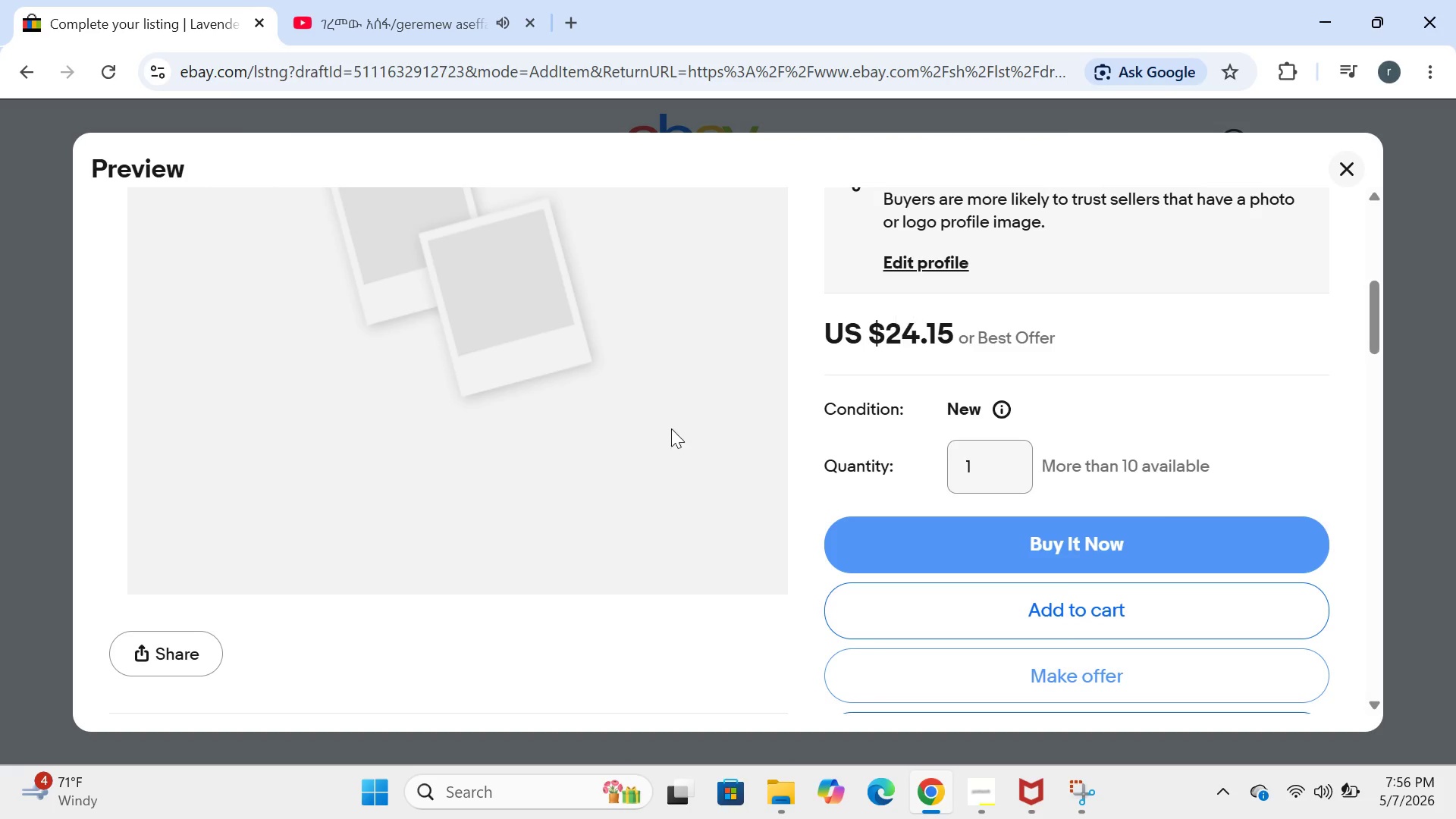 
wait(5.23)
 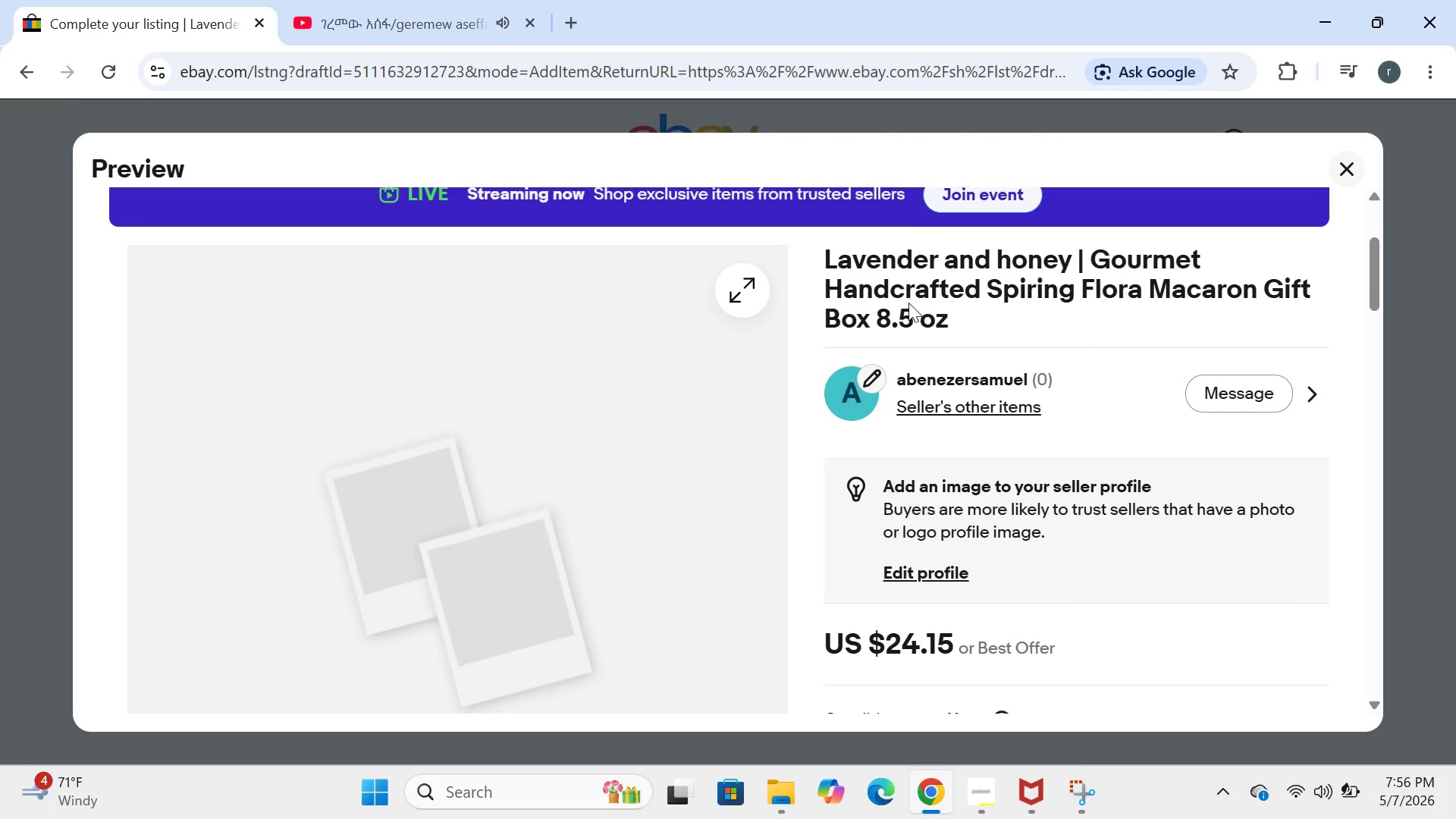 
left_click([372, 791])
 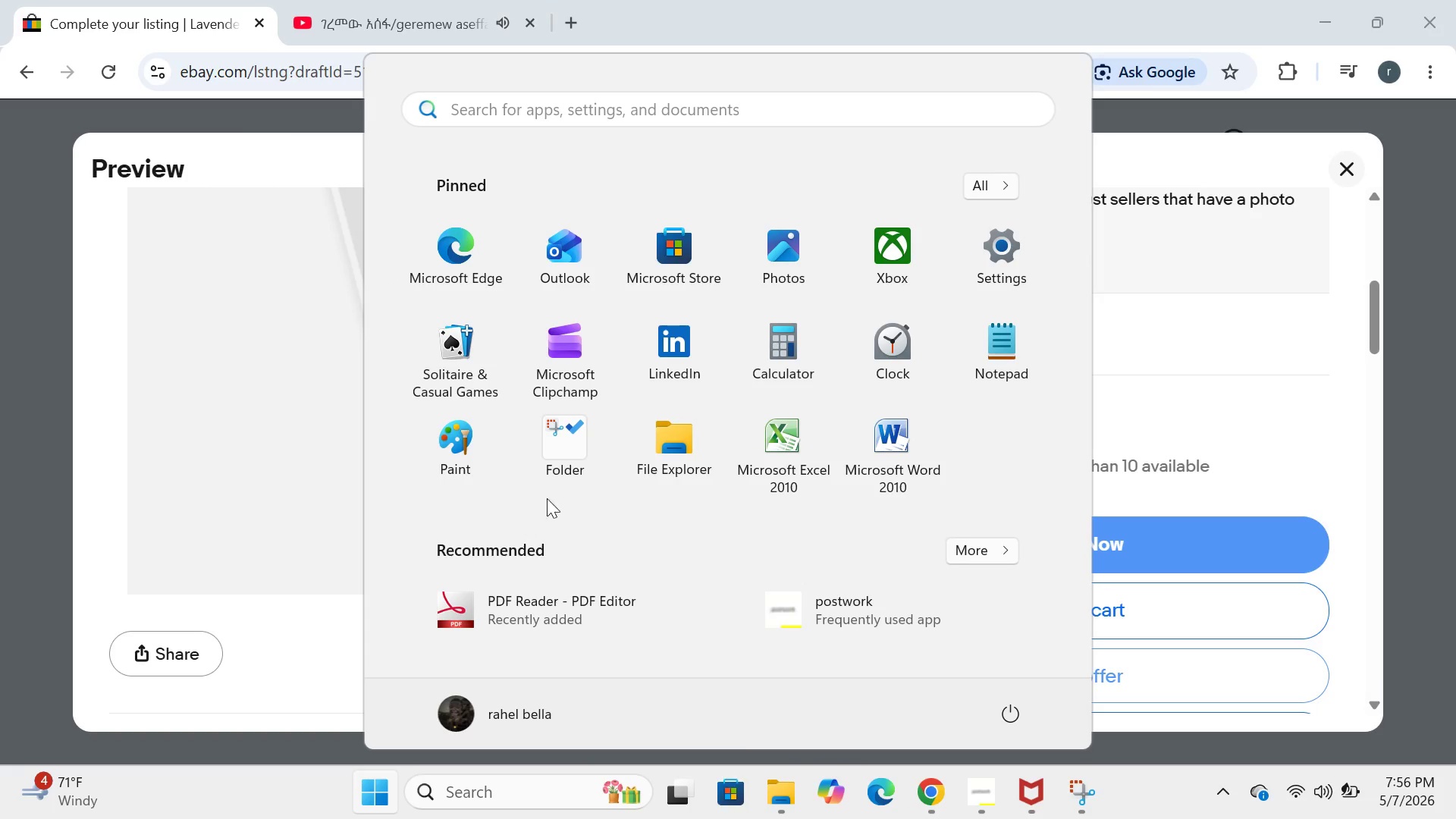 
left_click([566, 480])
 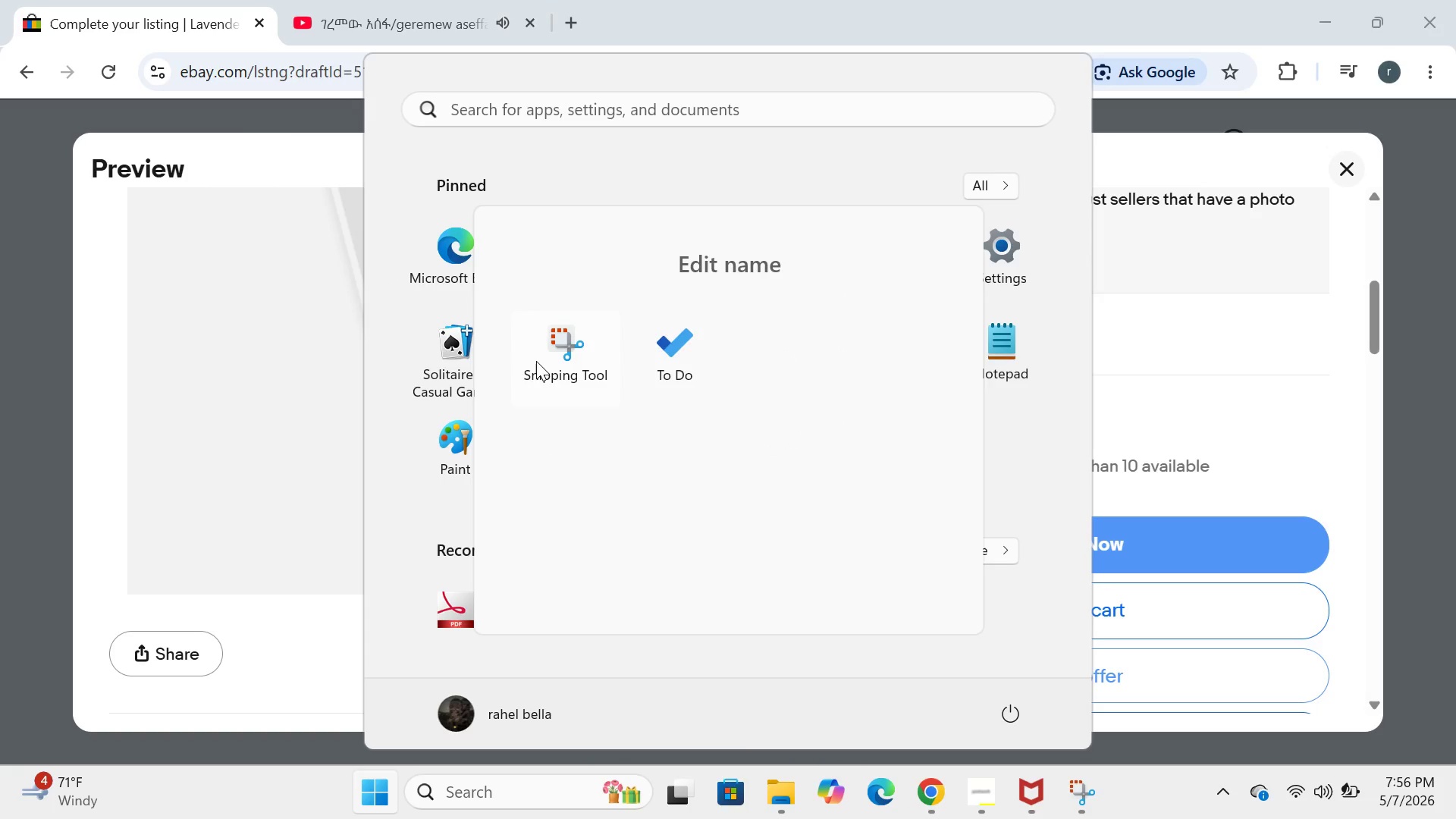 
left_click([544, 358])
 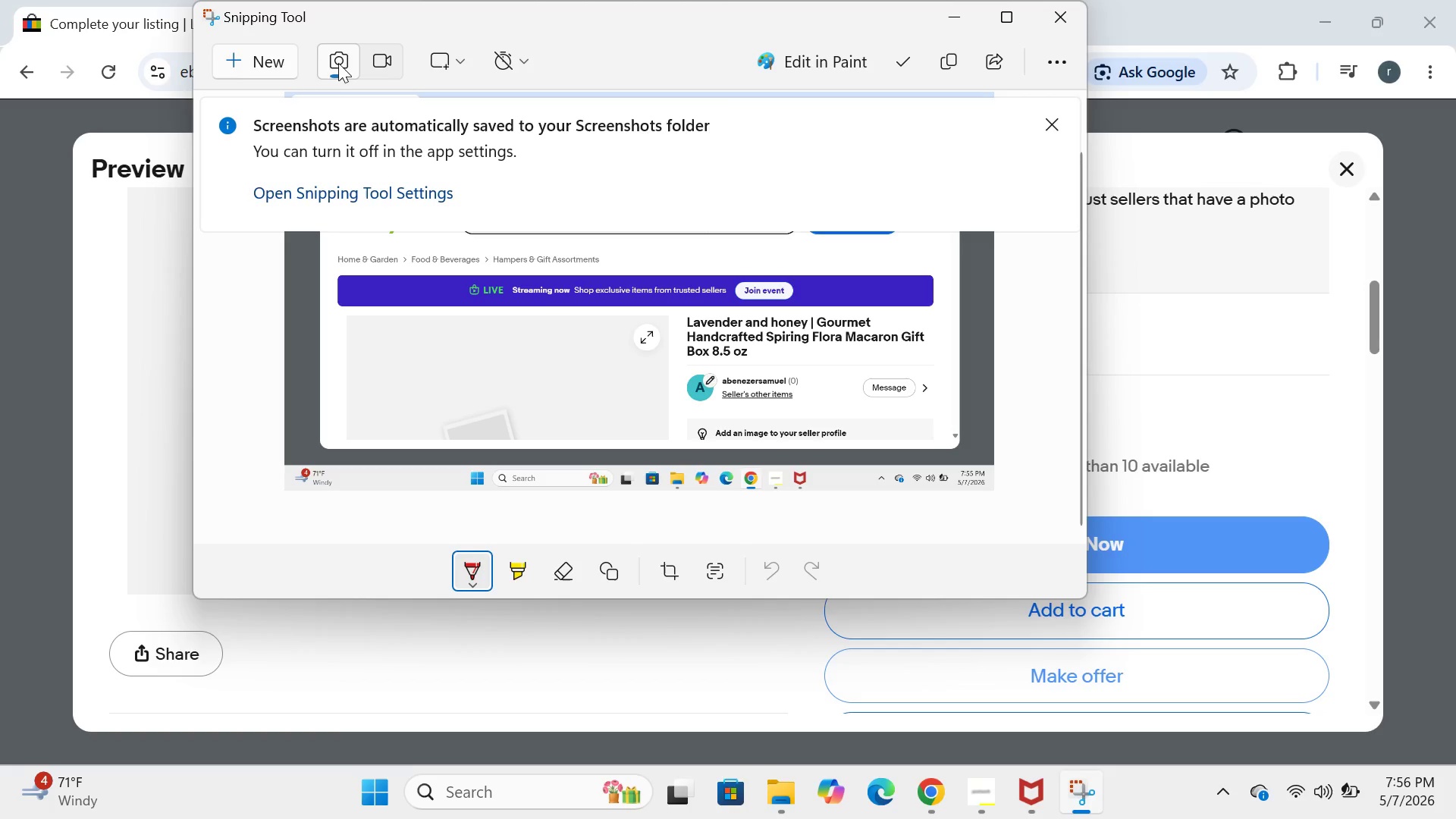 
left_click([264, 53])
 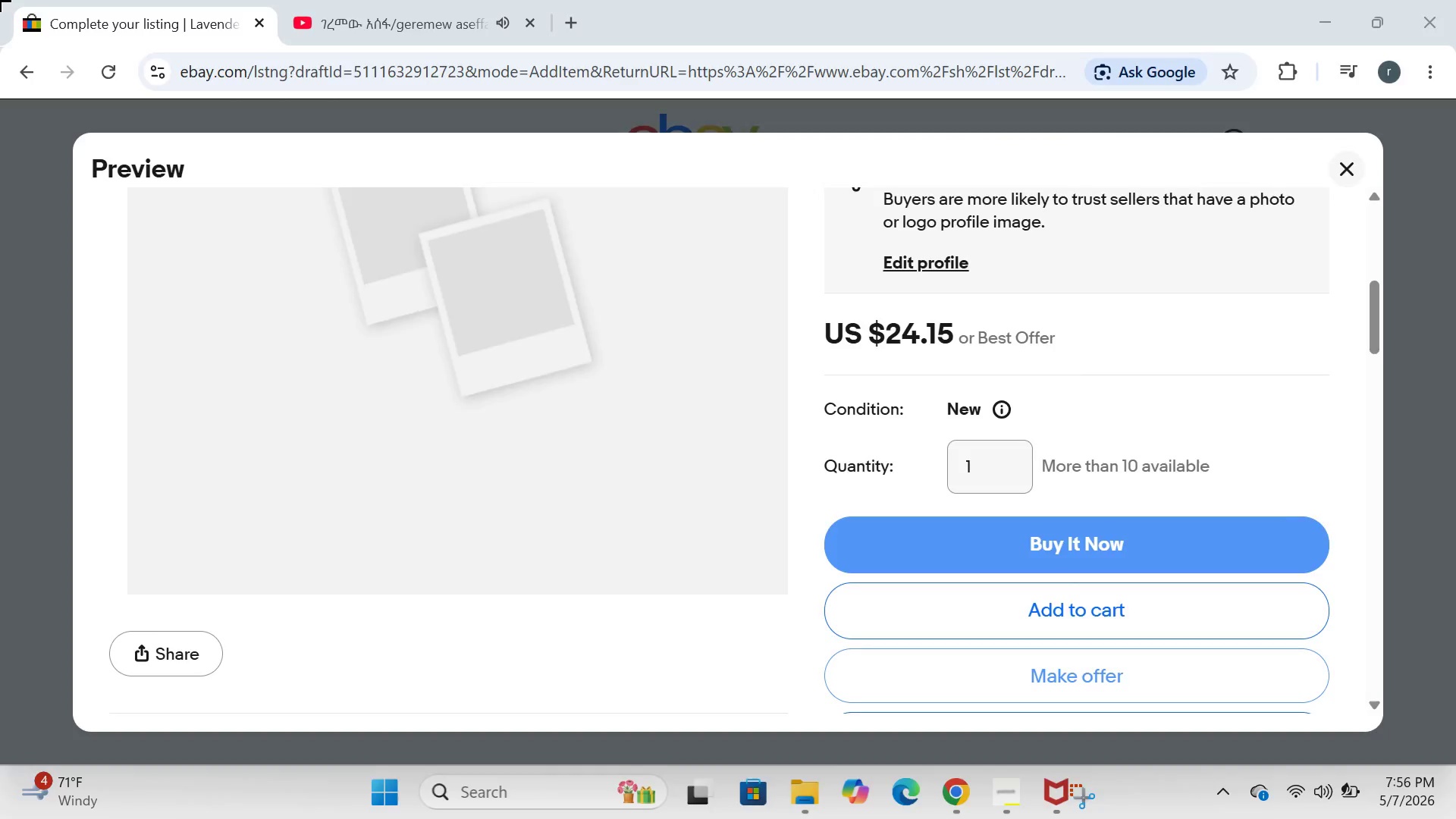 
left_click_drag(start_coordinate=[0, 0], to_coordinate=[1455, 818])
 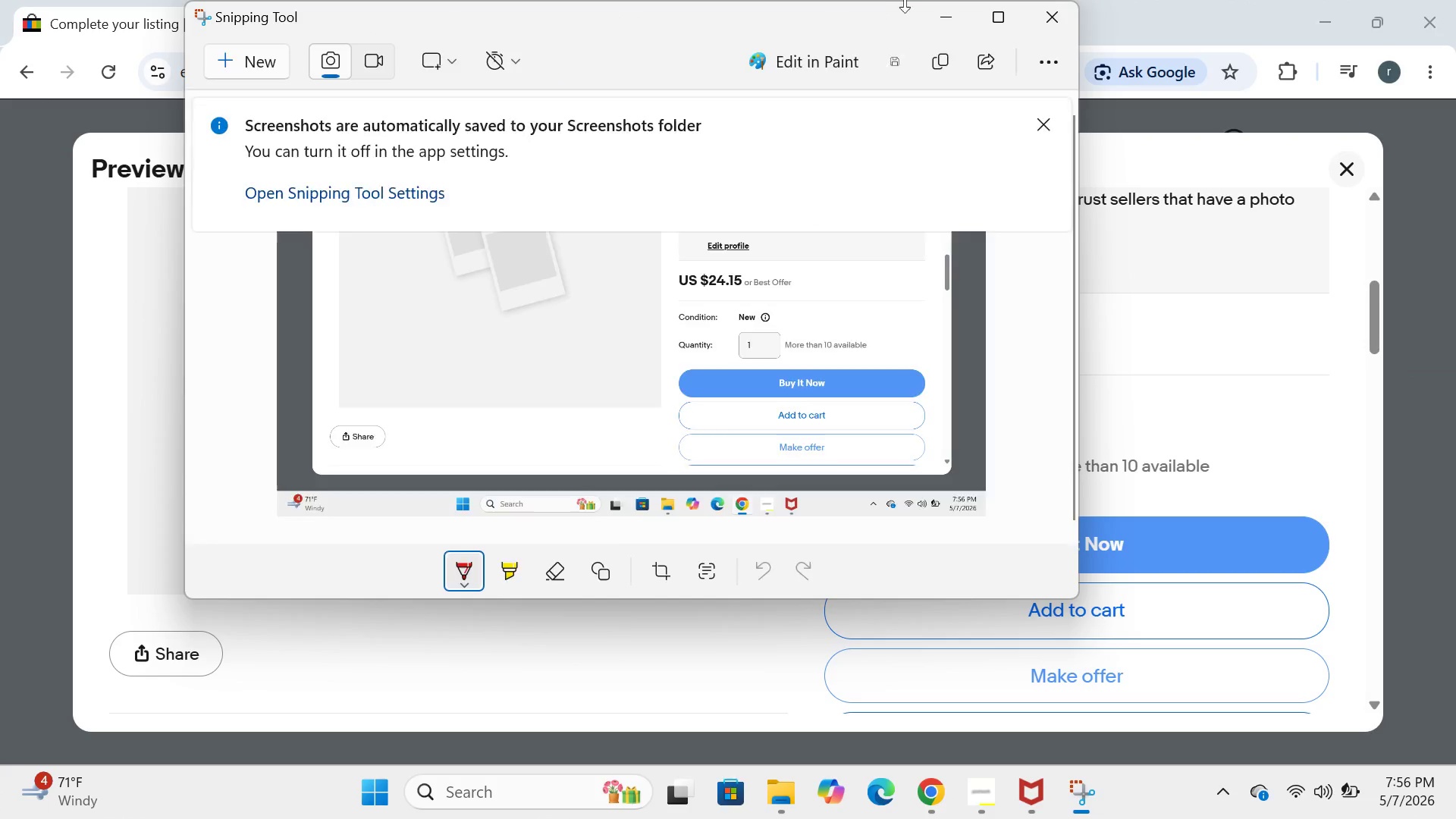 
left_click([937, 8])
 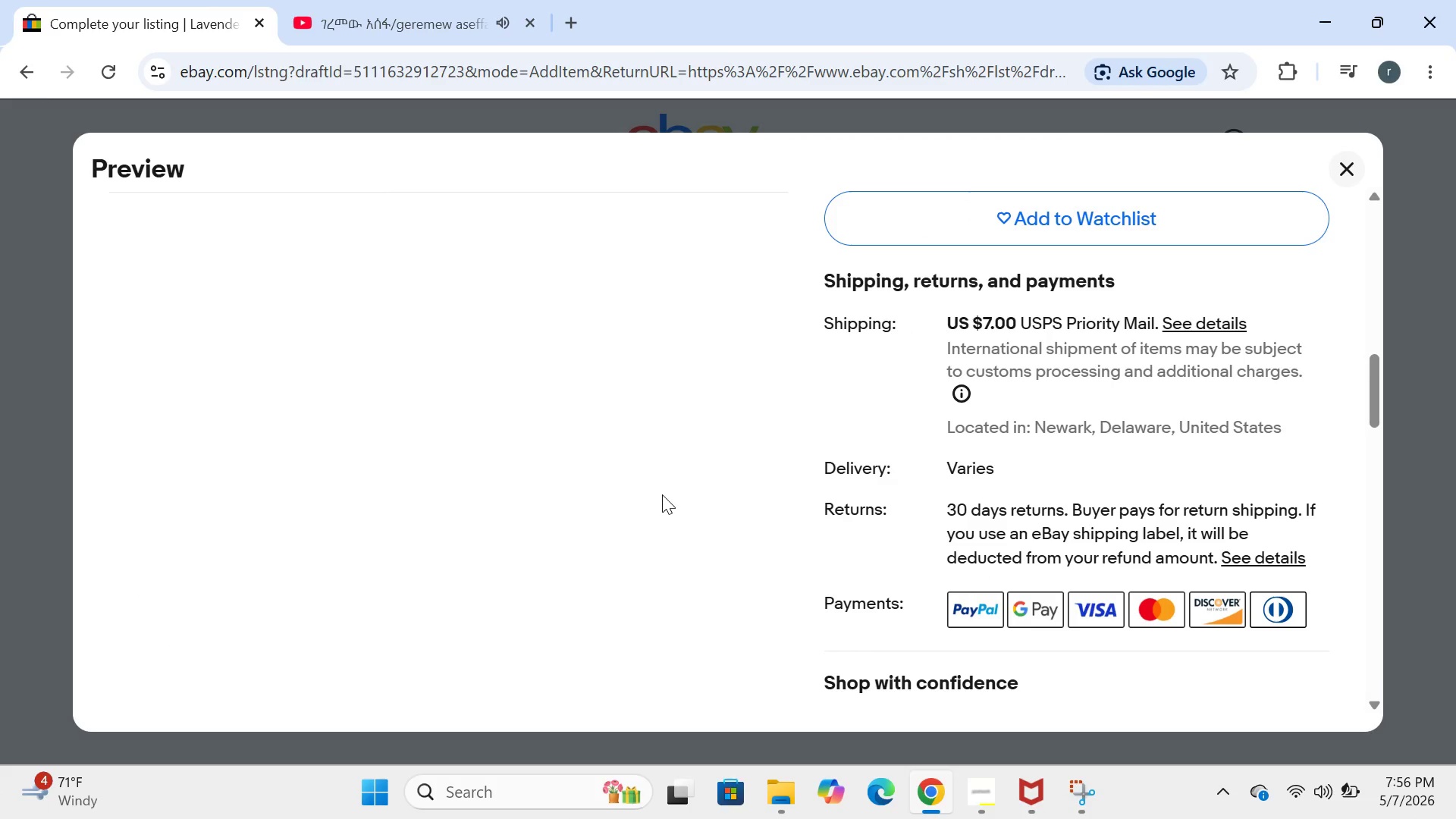 
wait(5.44)
 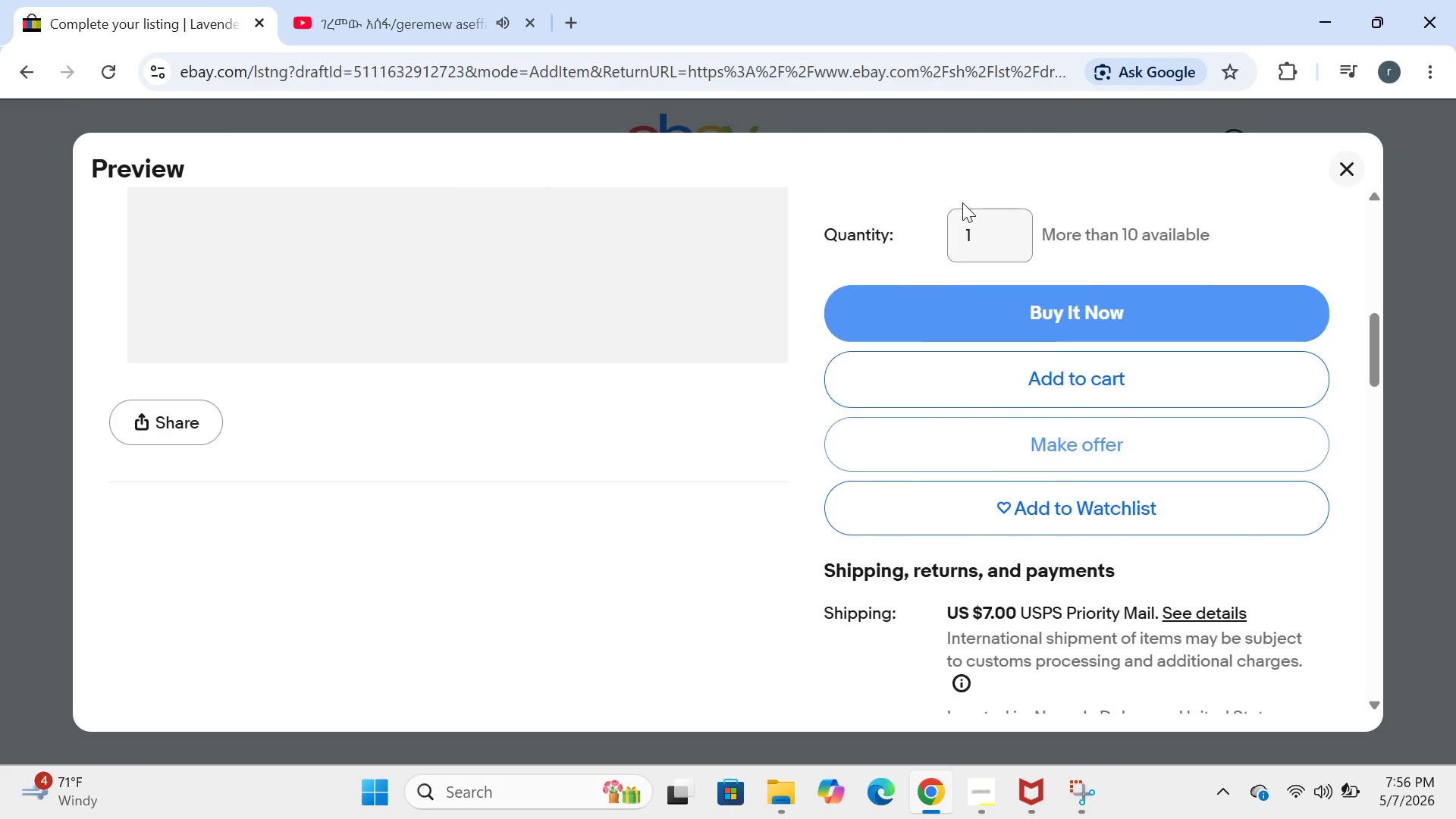 
left_click([373, 798])
 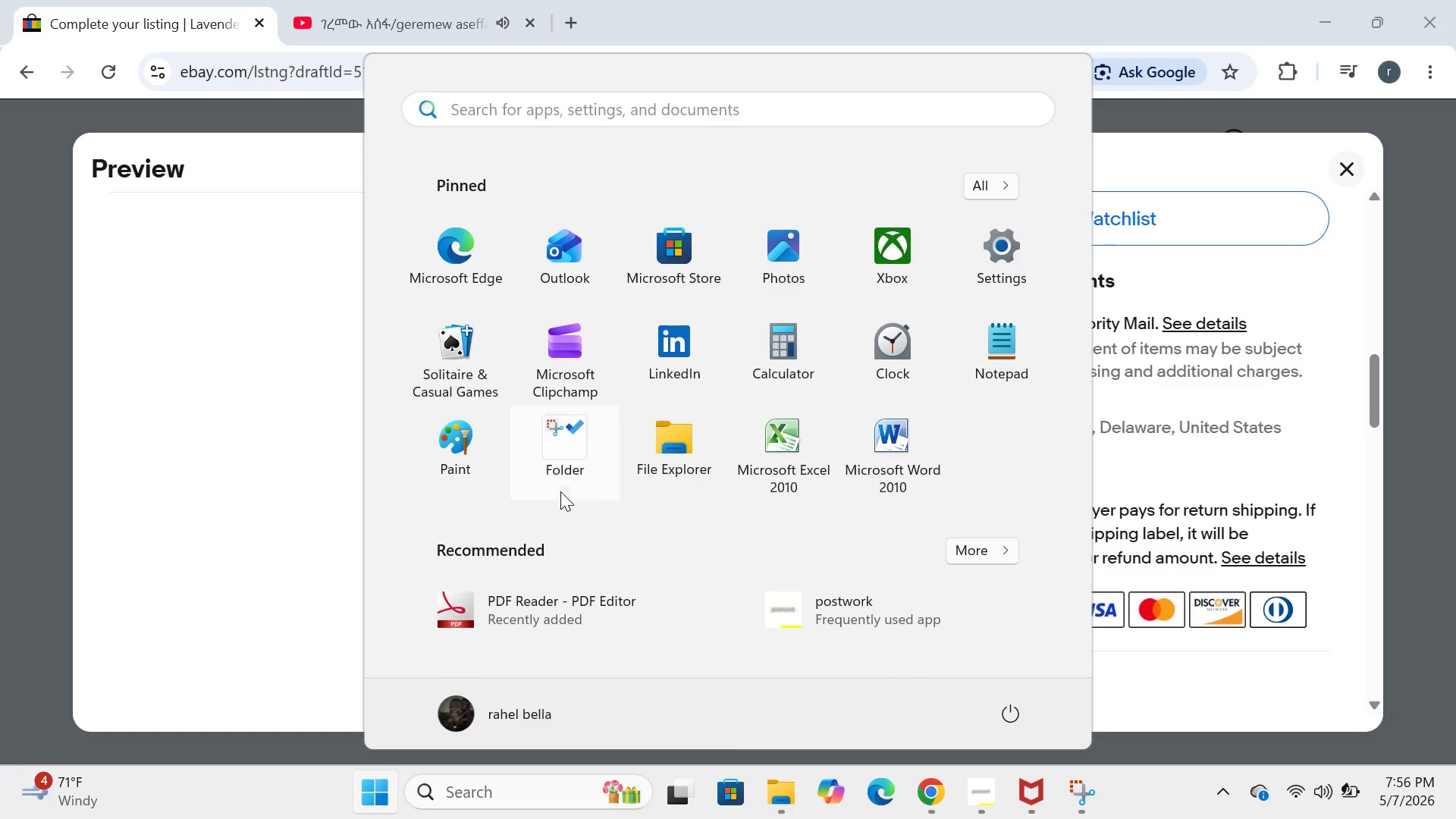 
left_click([573, 477])
 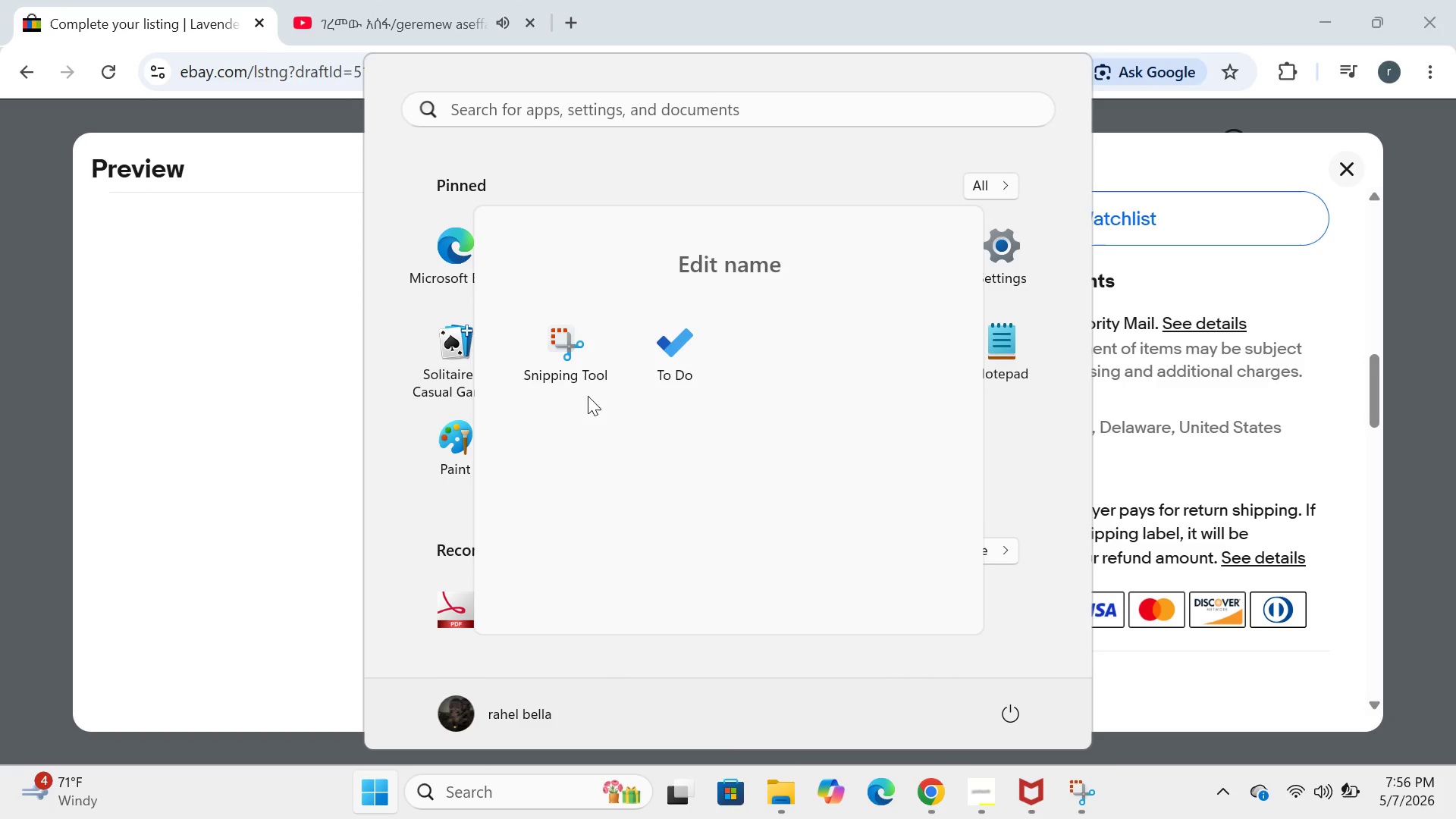 
left_click([564, 358])
 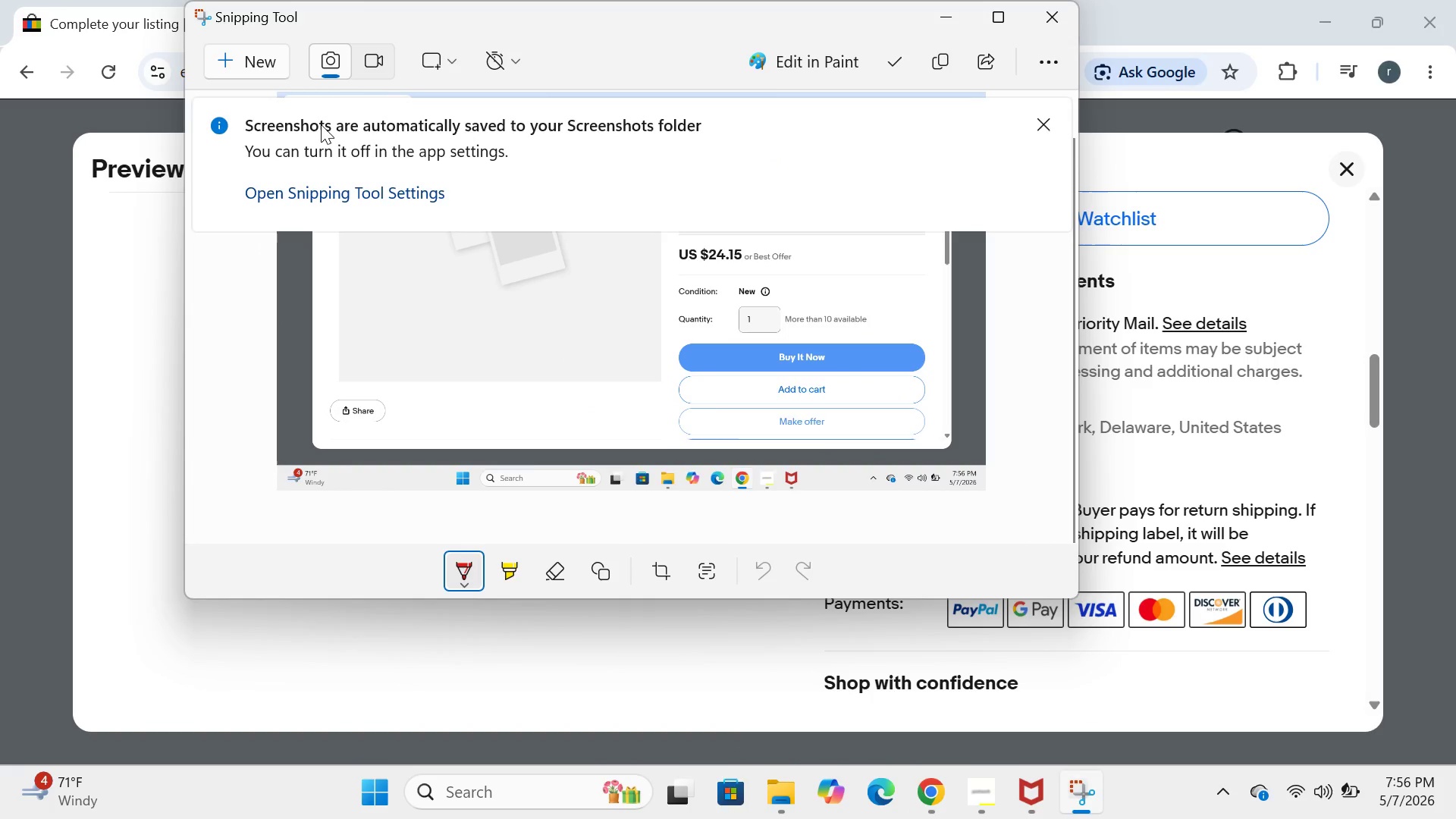 
left_click([252, 59])
 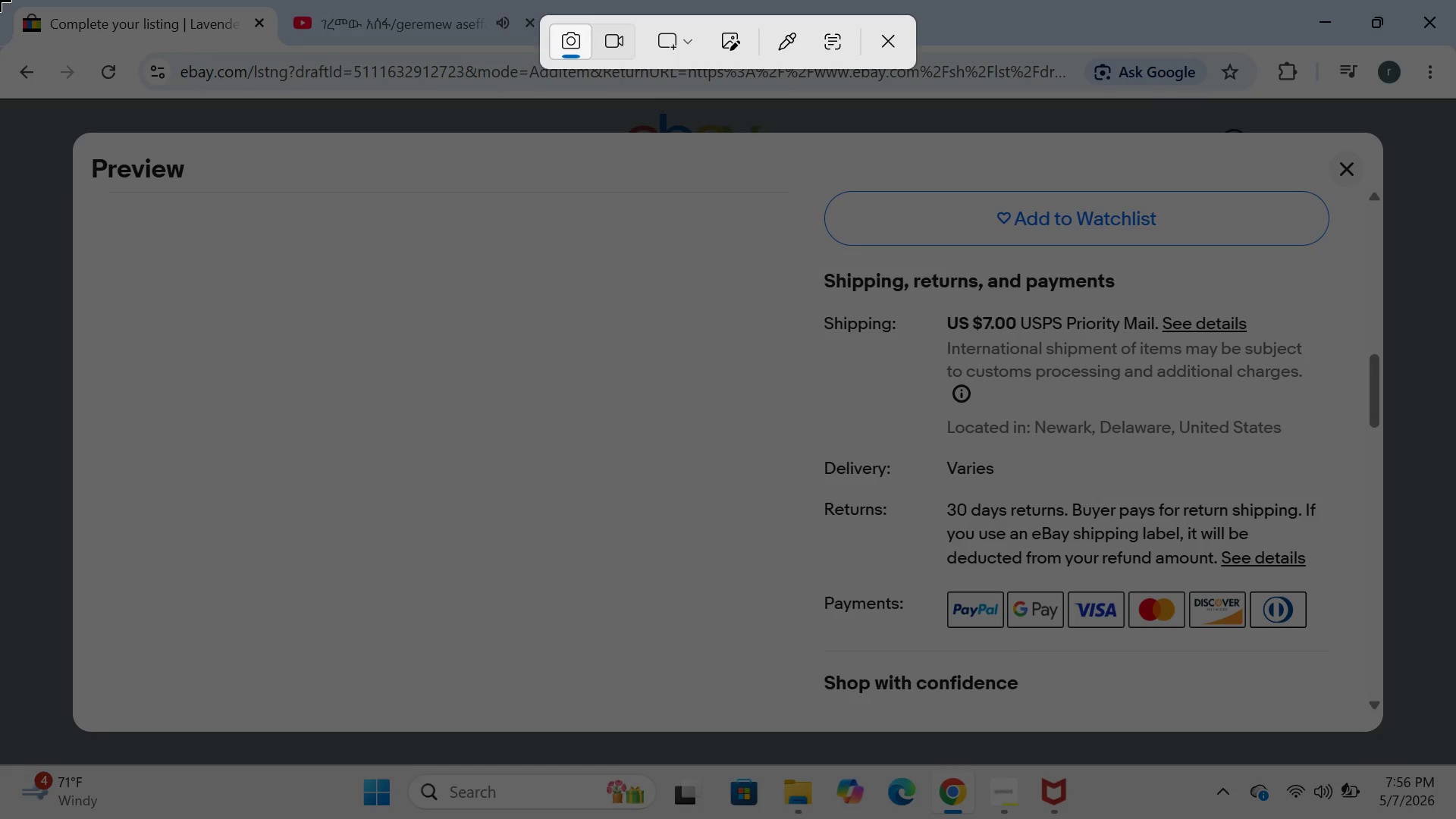 
left_click_drag(start_coordinate=[0, 0], to_coordinate=[1455, 818])
 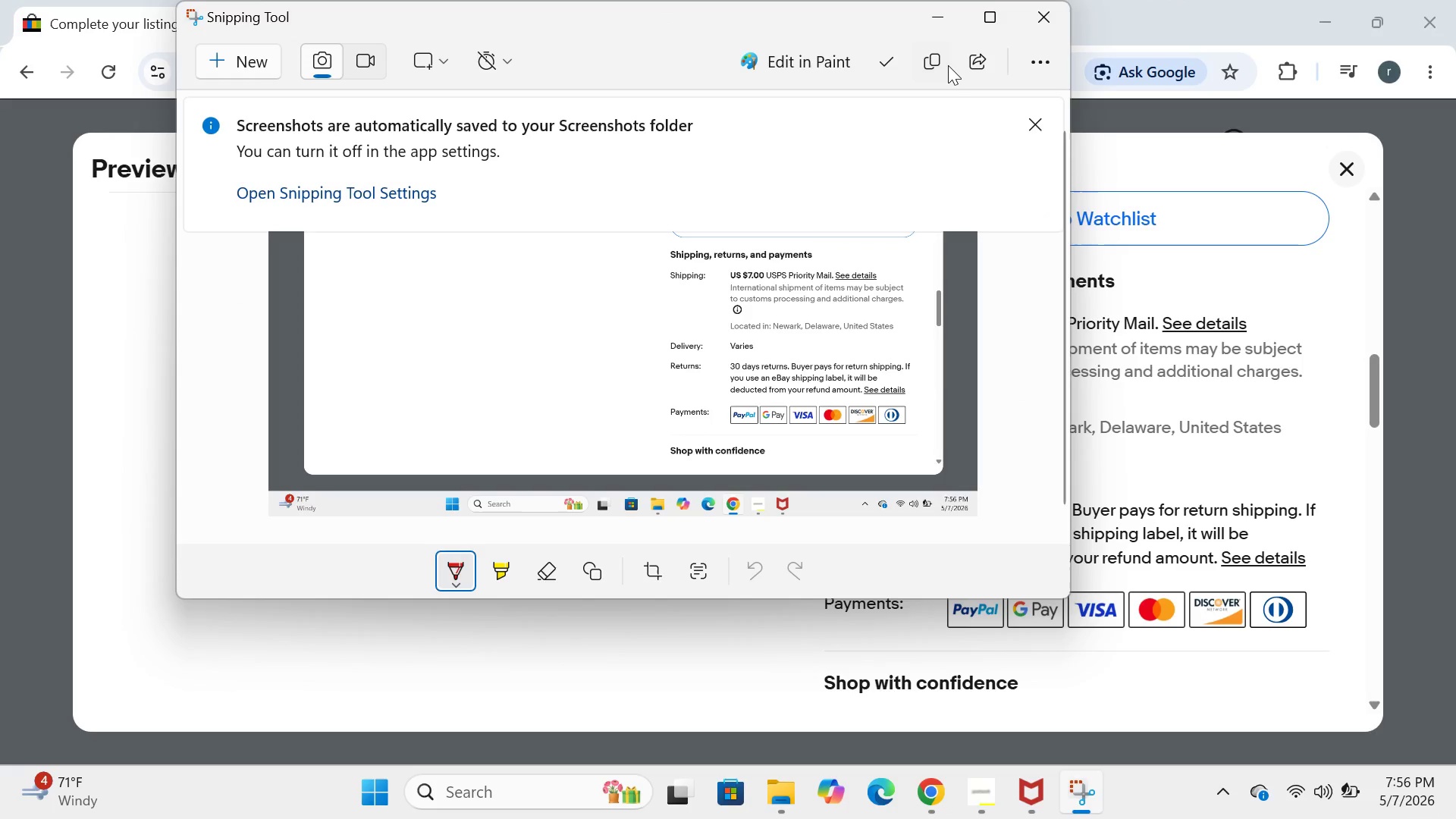 
left_click([950, 8])
 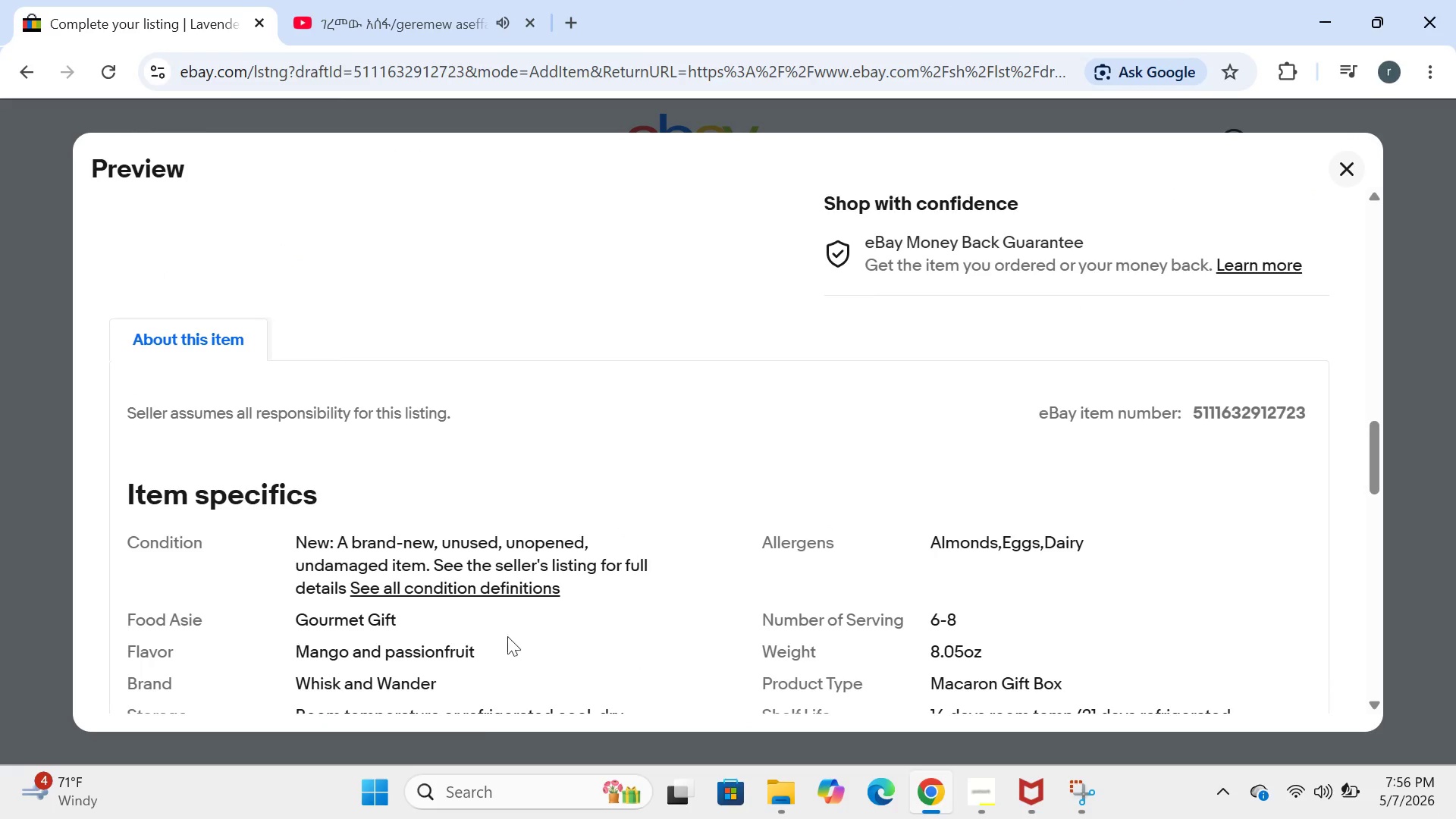 
left_click([391, 794])
 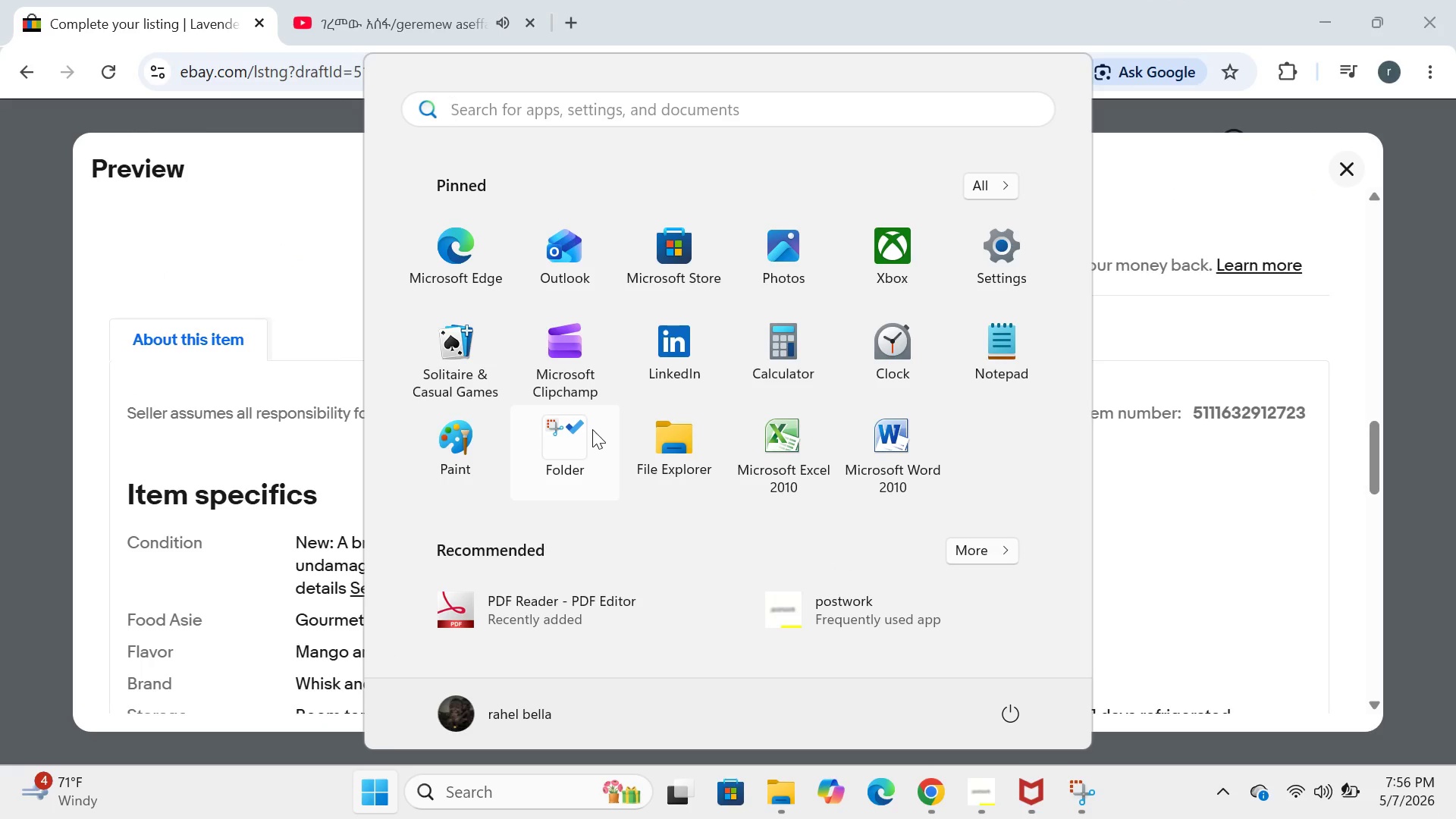 
left_click([586, 437])
 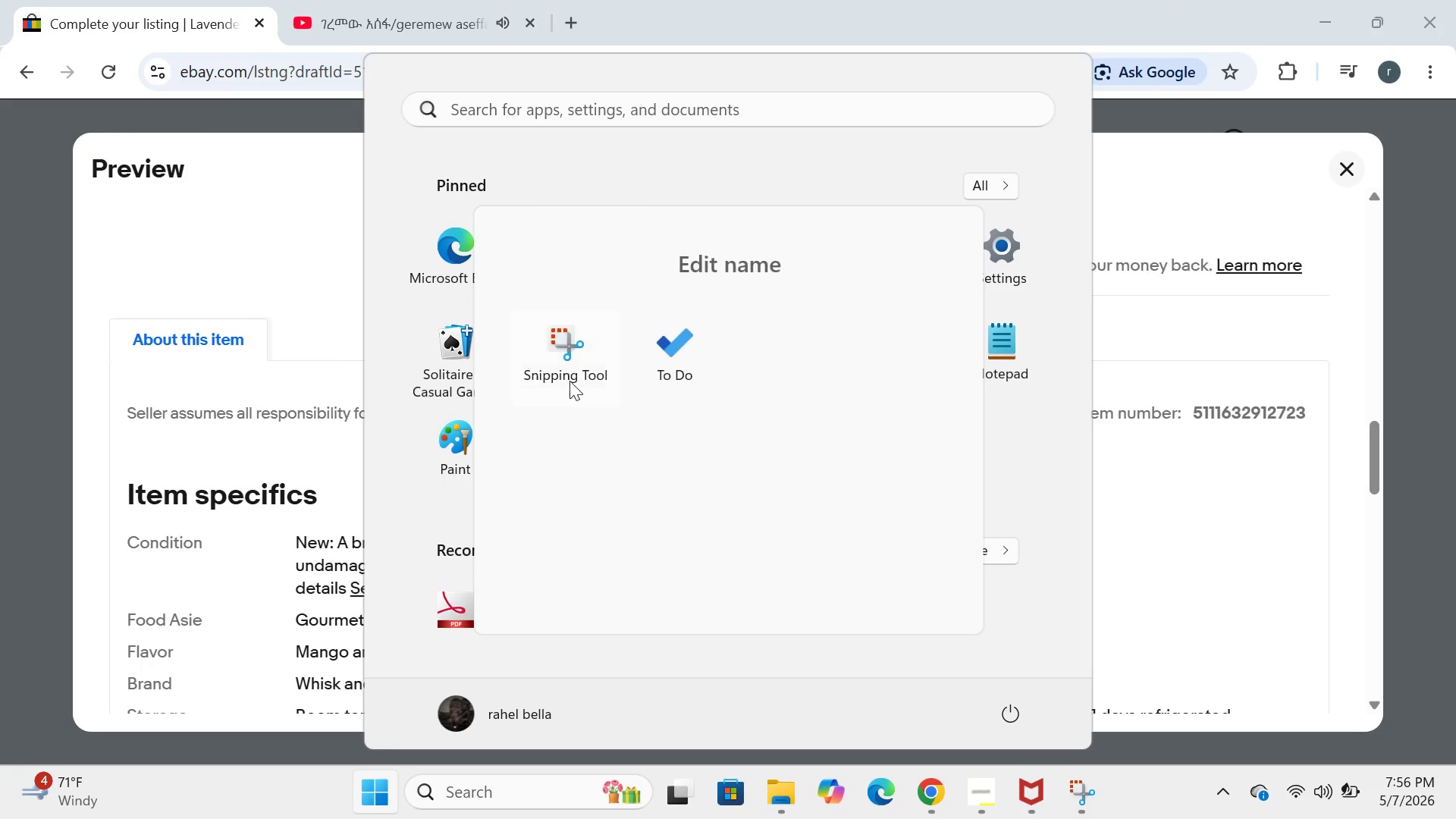 
left_click([570, 380])
 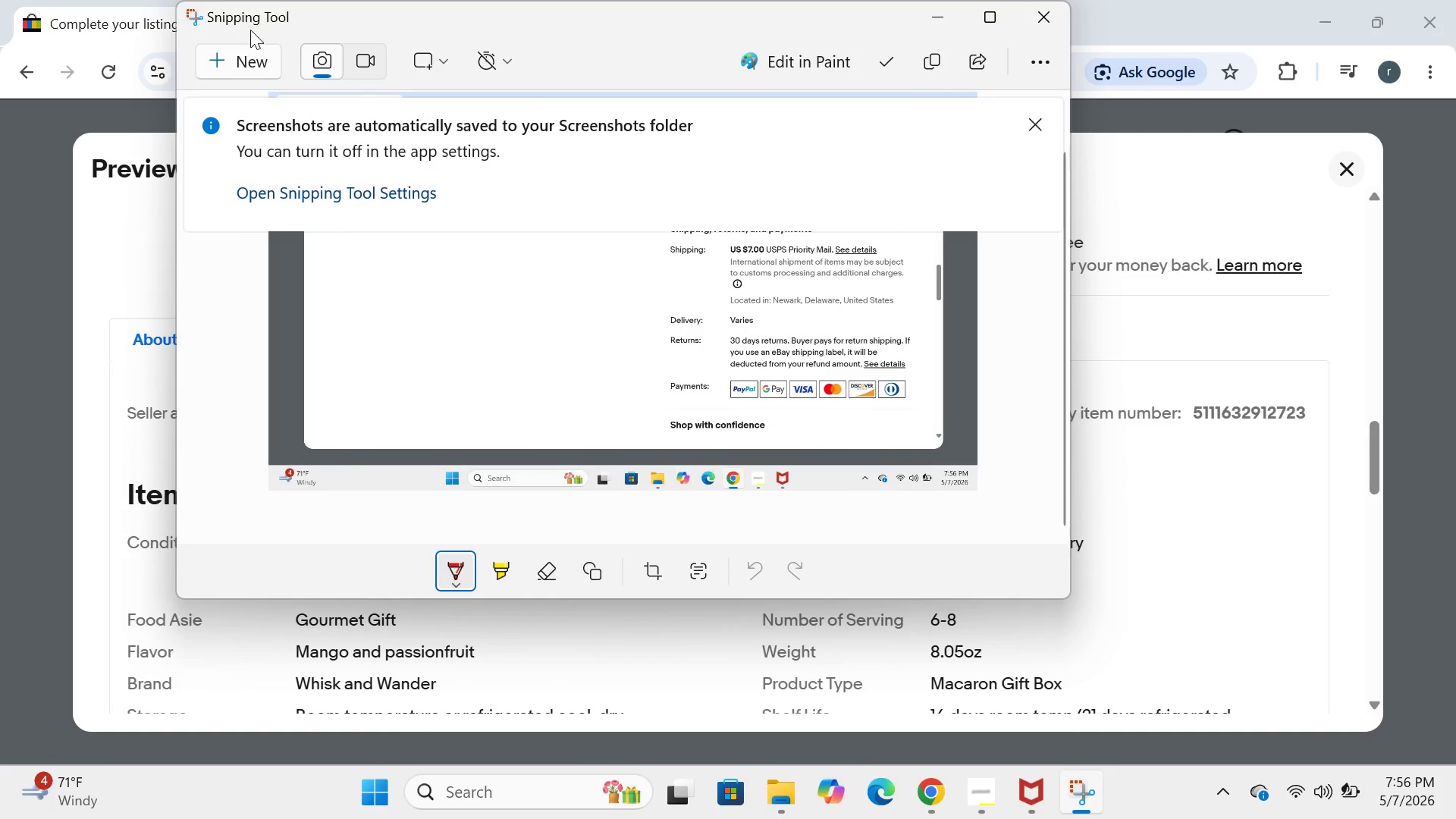 
left_click([245, 49])
 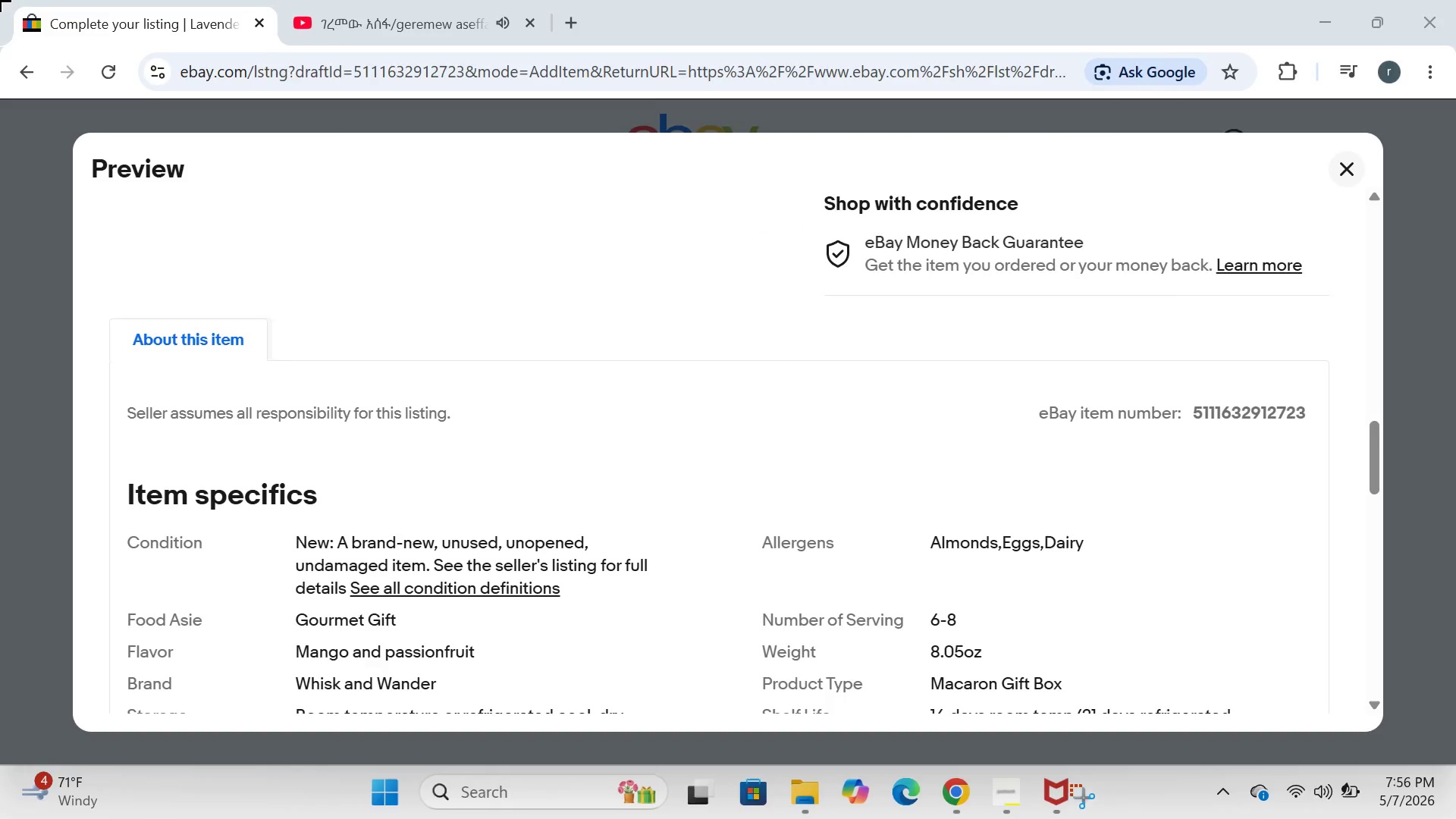 
left_click_drag(start_coordinate=[0, 0], to_coordinate=[1455, 818])
 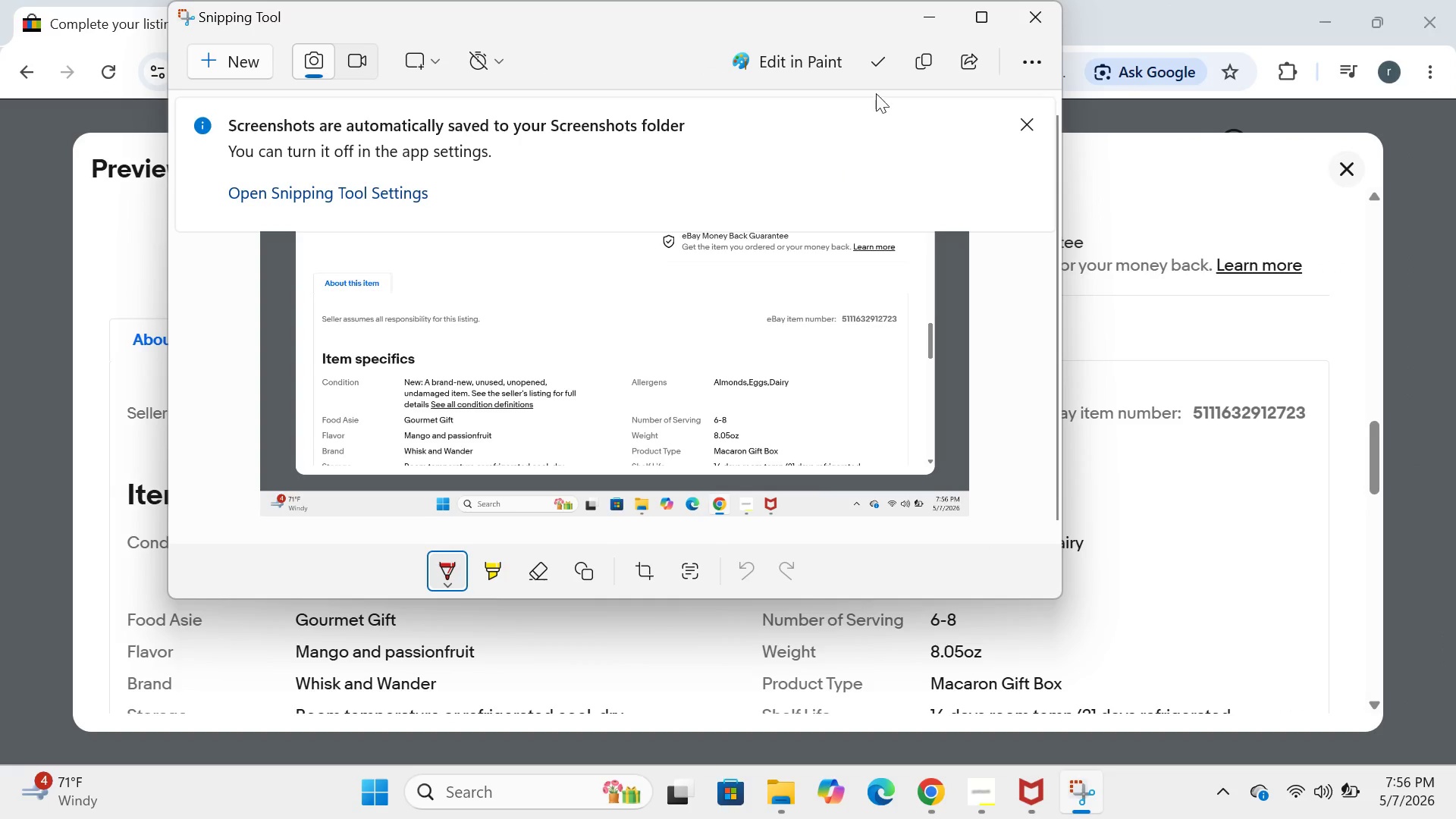 
left_click([924, 11])
 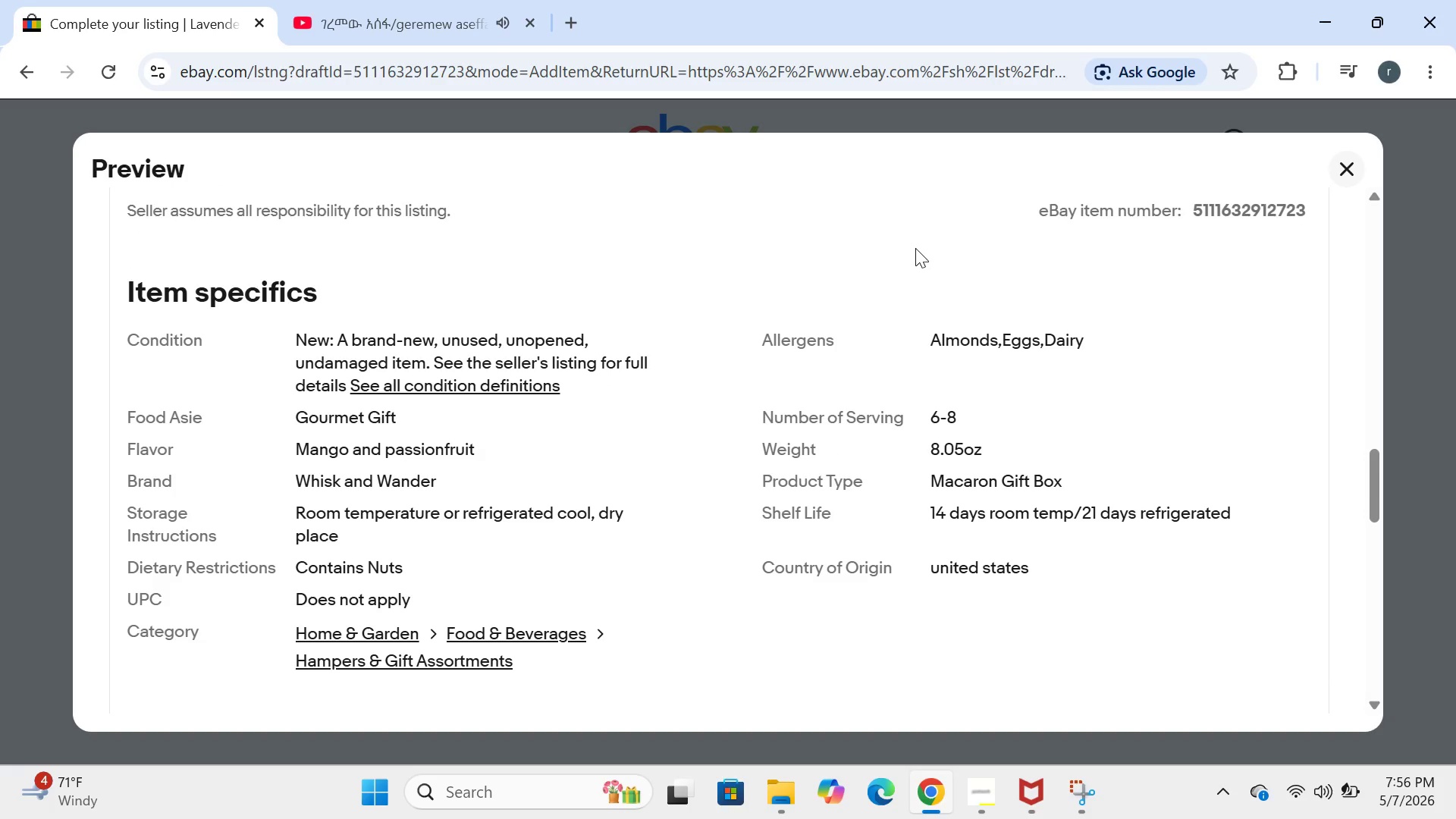 
wait(5.44)
 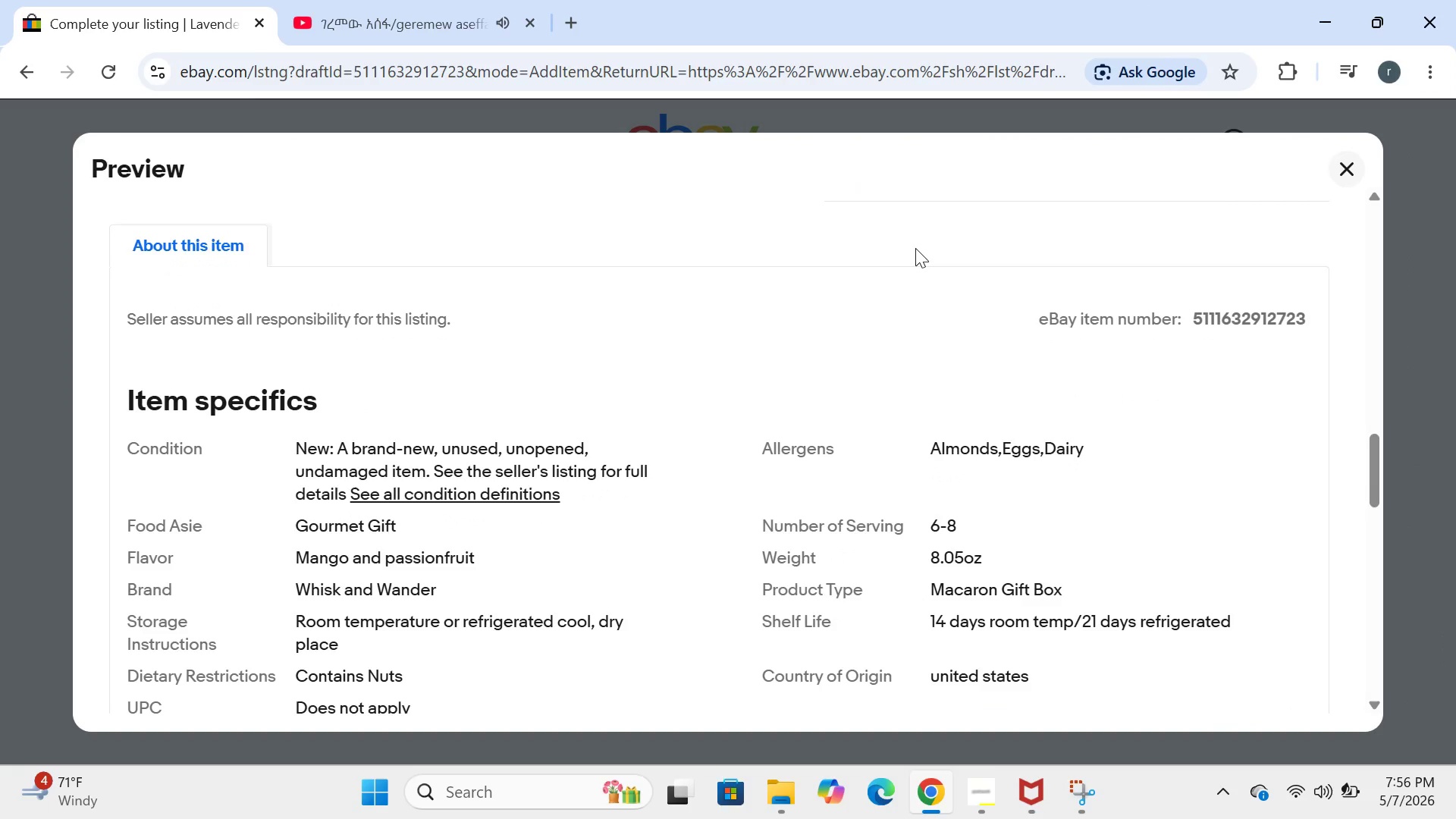 
left_click([374, 812])
 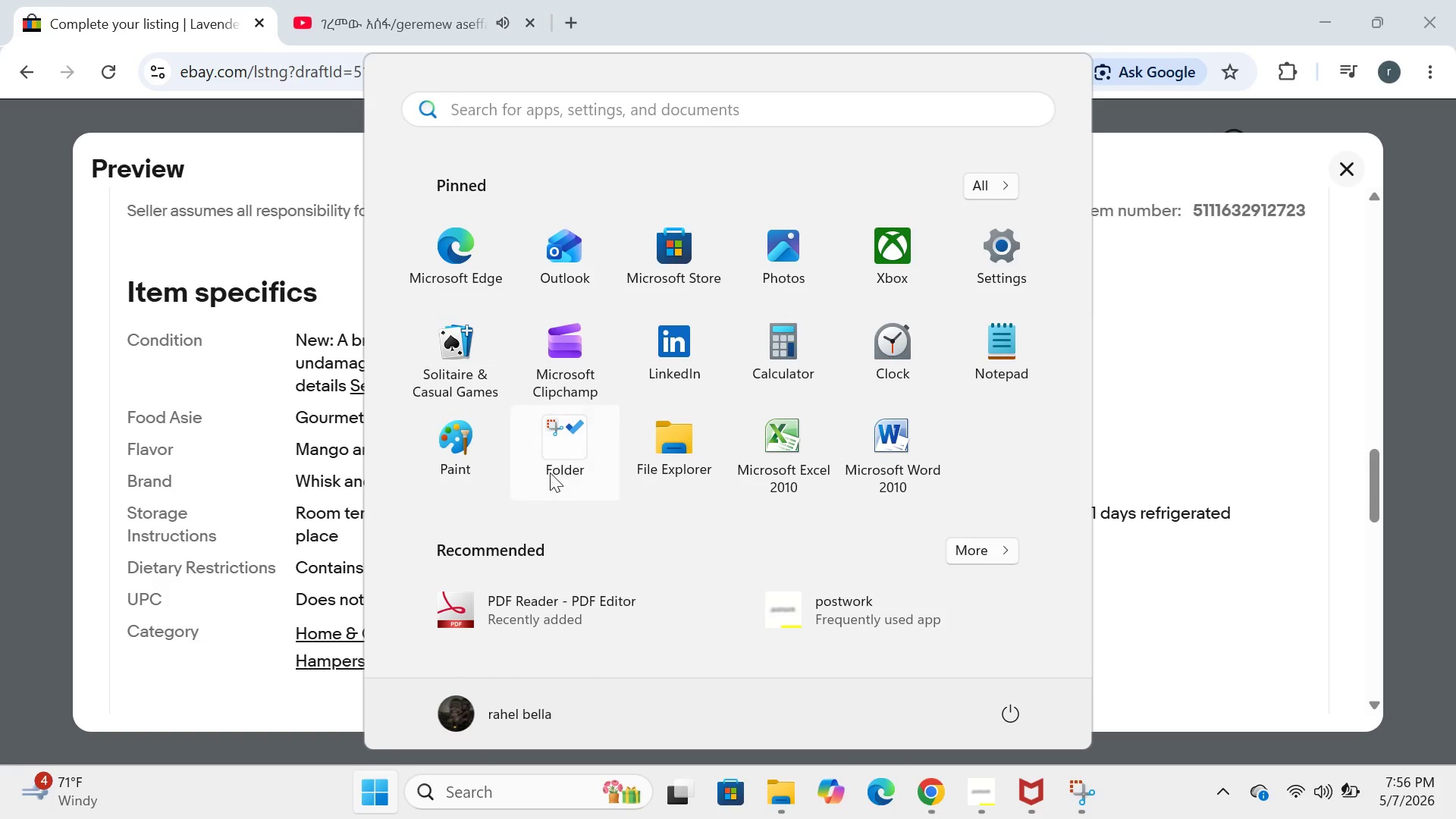 
left_click([563, 447])
 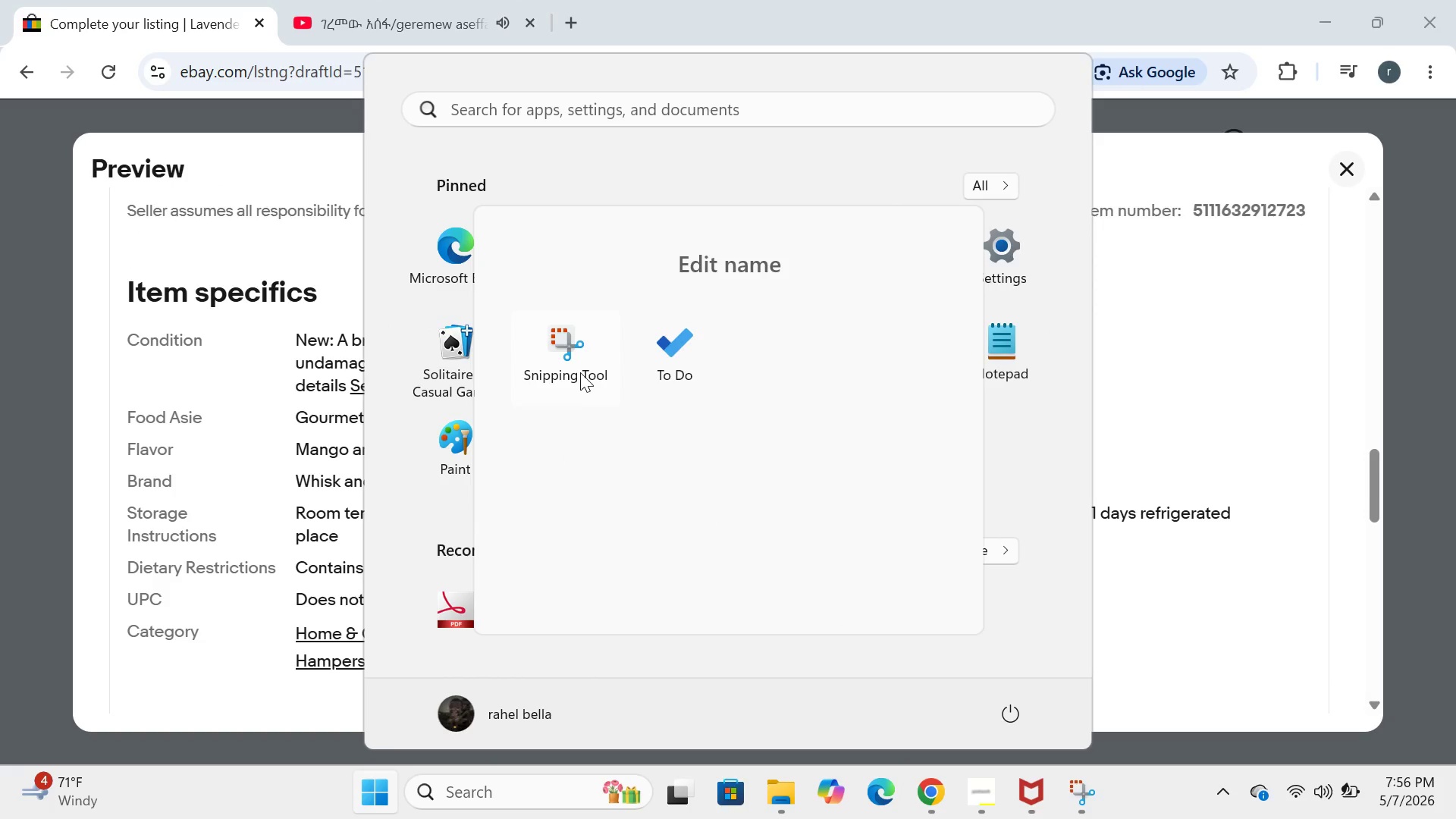 
left_click([578, 366])
 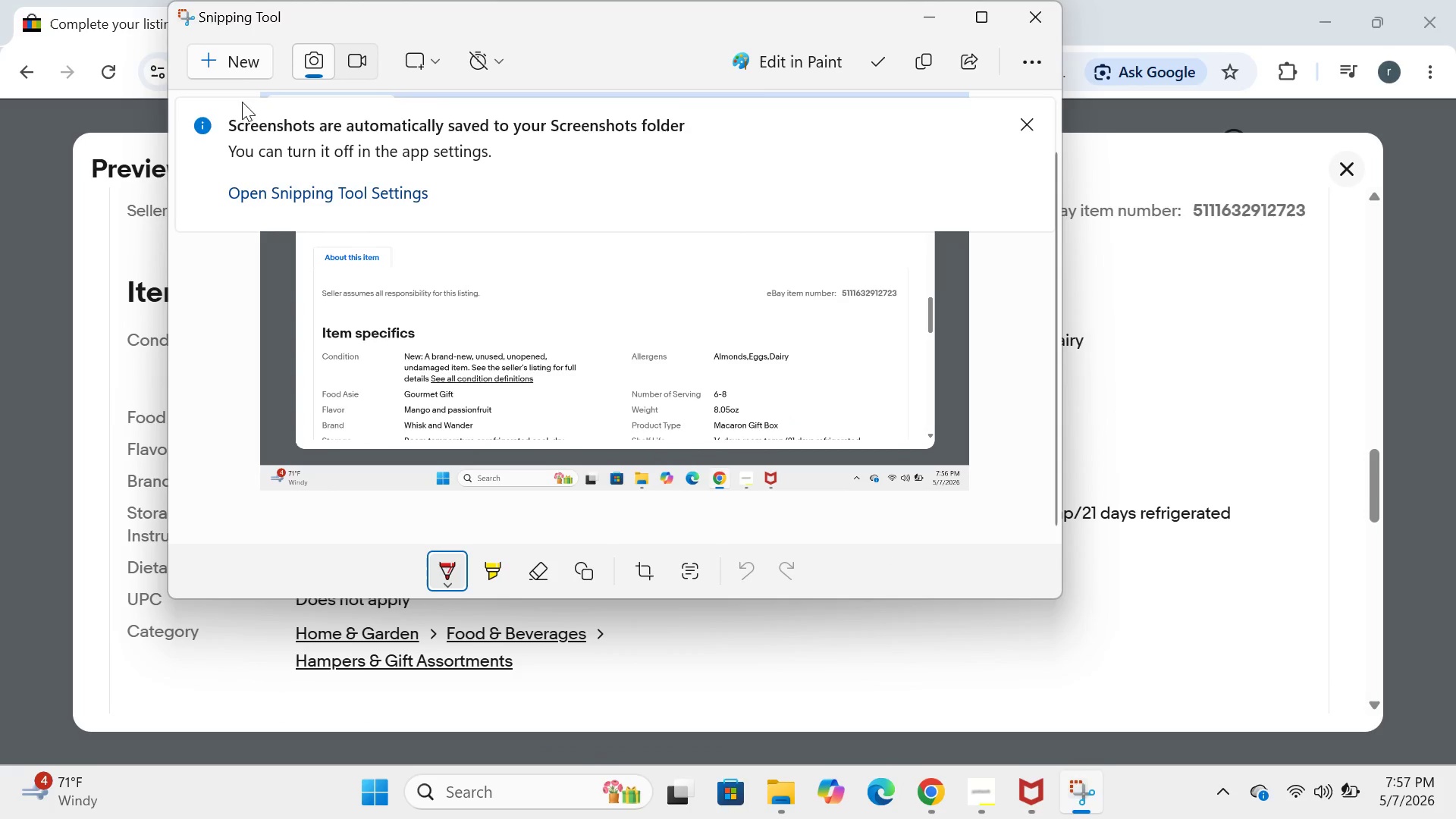 
left_click([241, 60])
 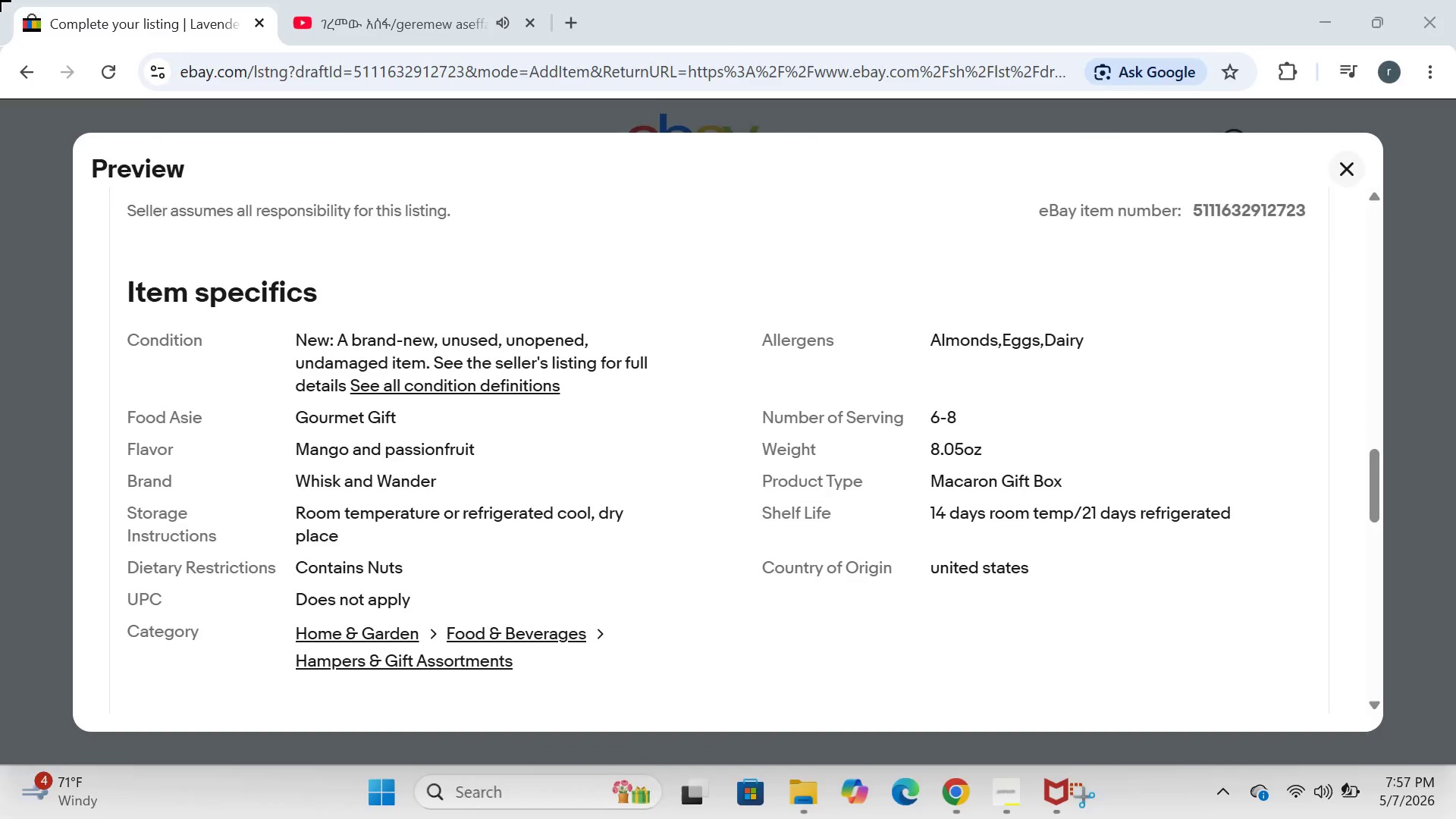 
left_click_drag(start_coordinate=[0, 0], to_coordinate=[1455, 818])
 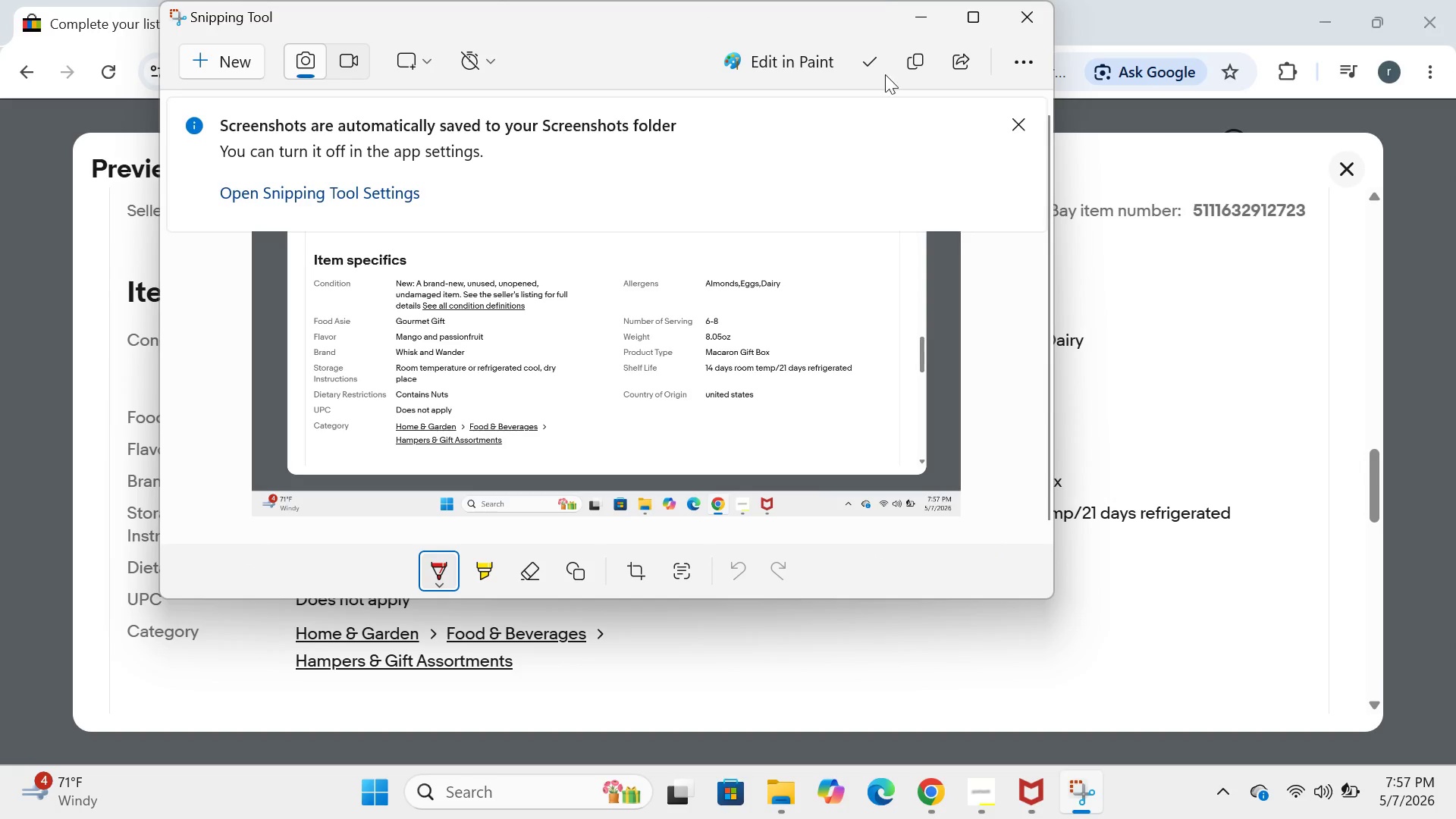 
left_click([909, 9])
 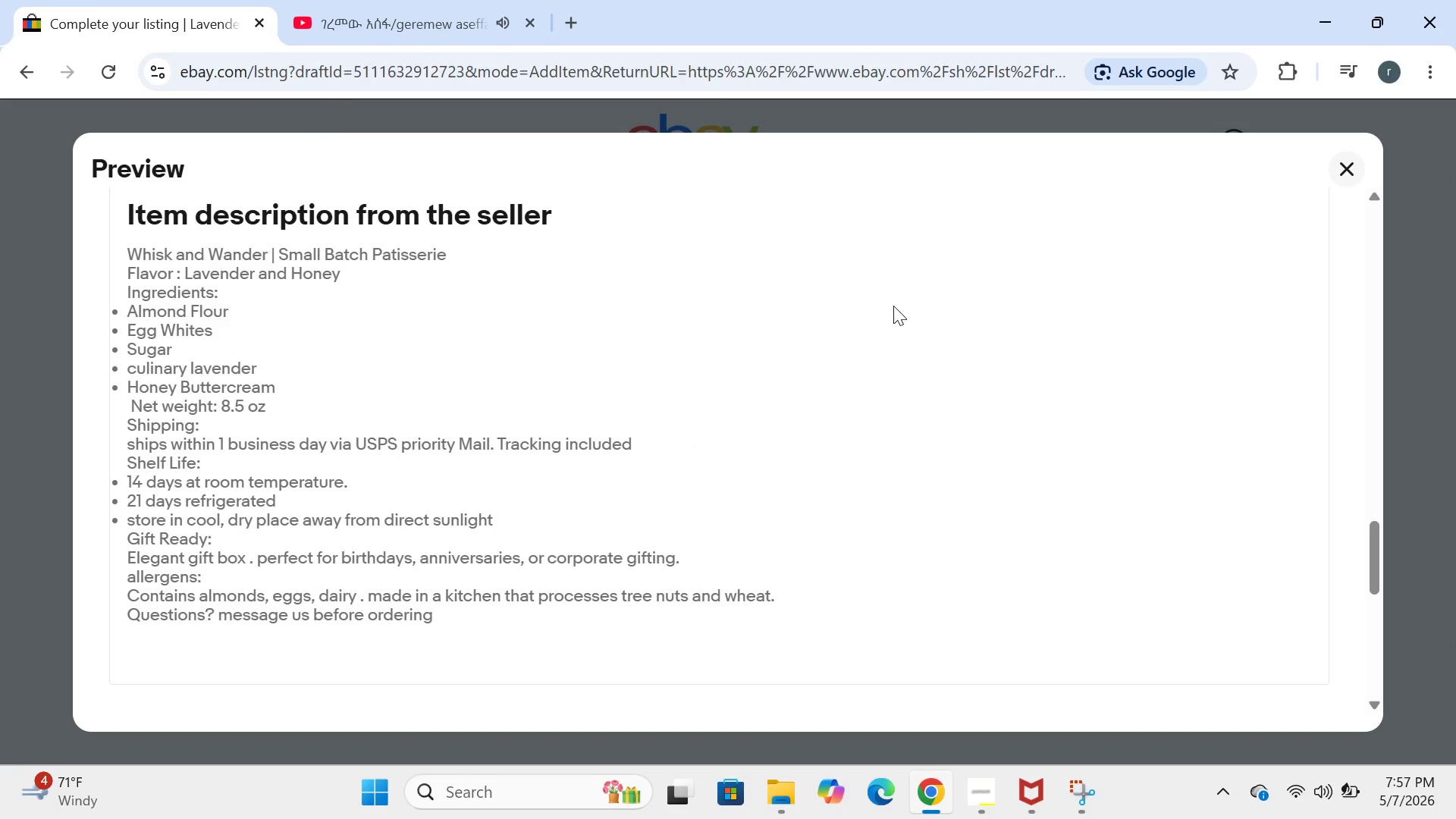 
wait(6.14)
 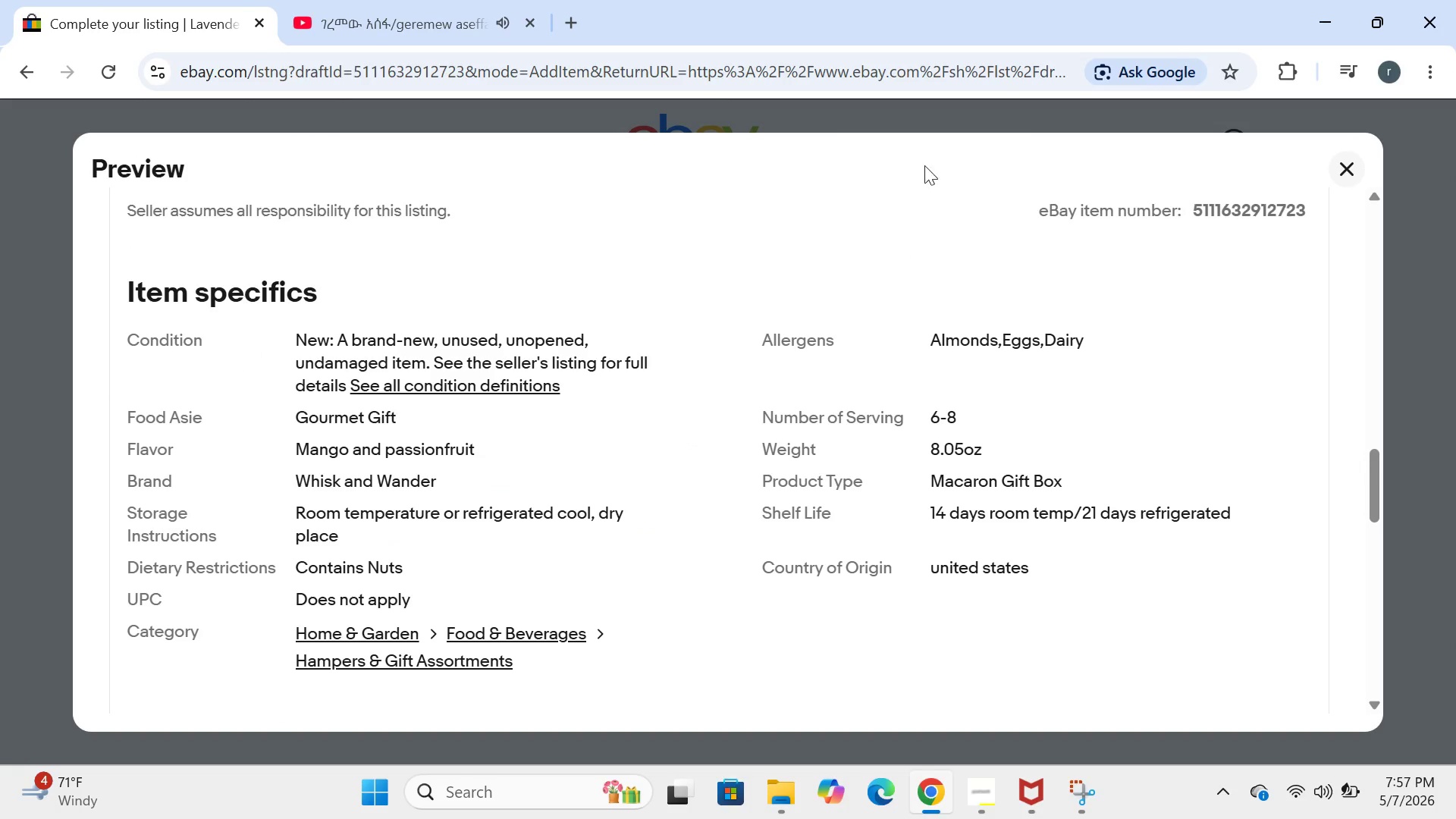 
left_click([366, 816])
 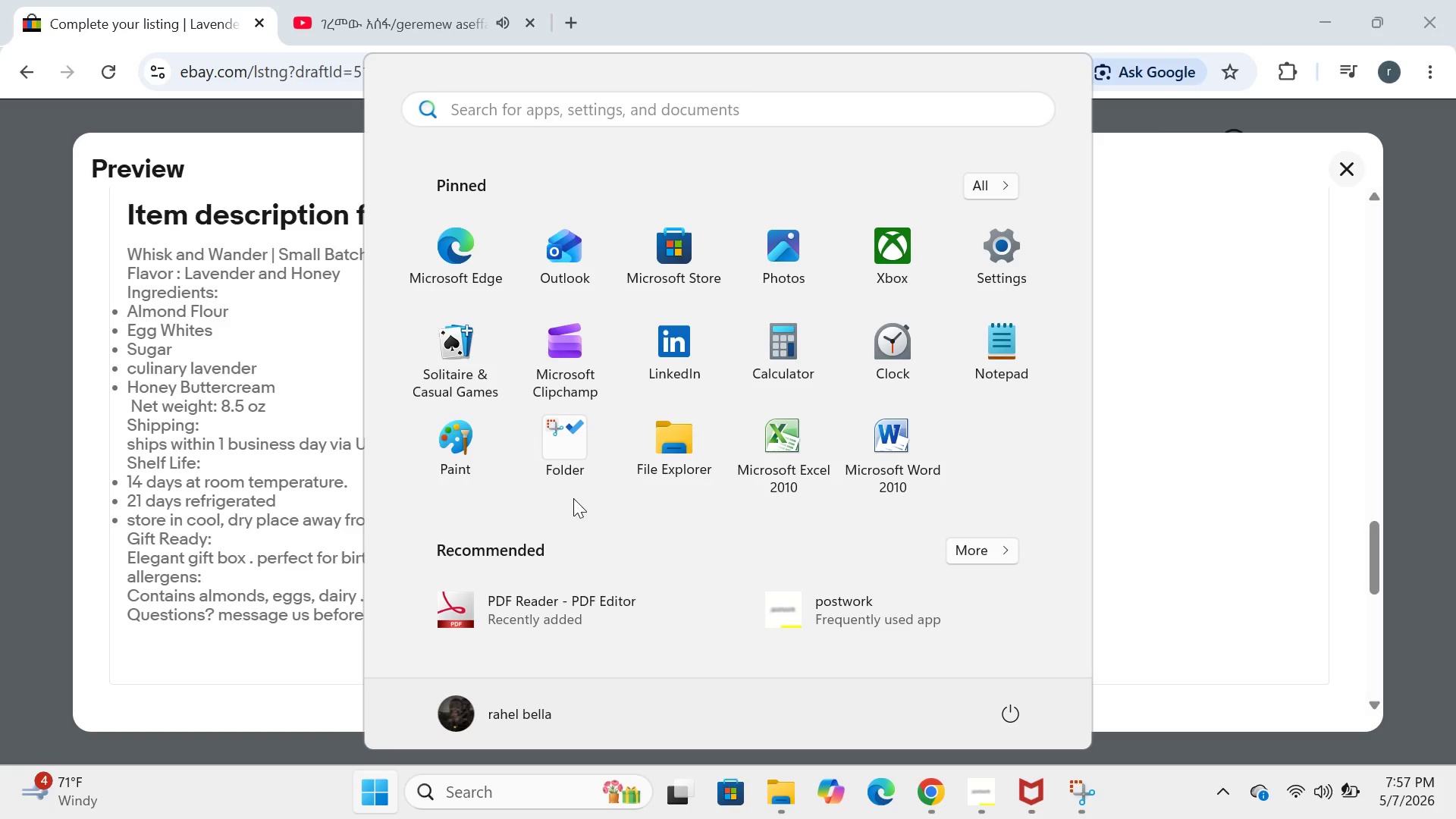 
left_click([574, 488])
 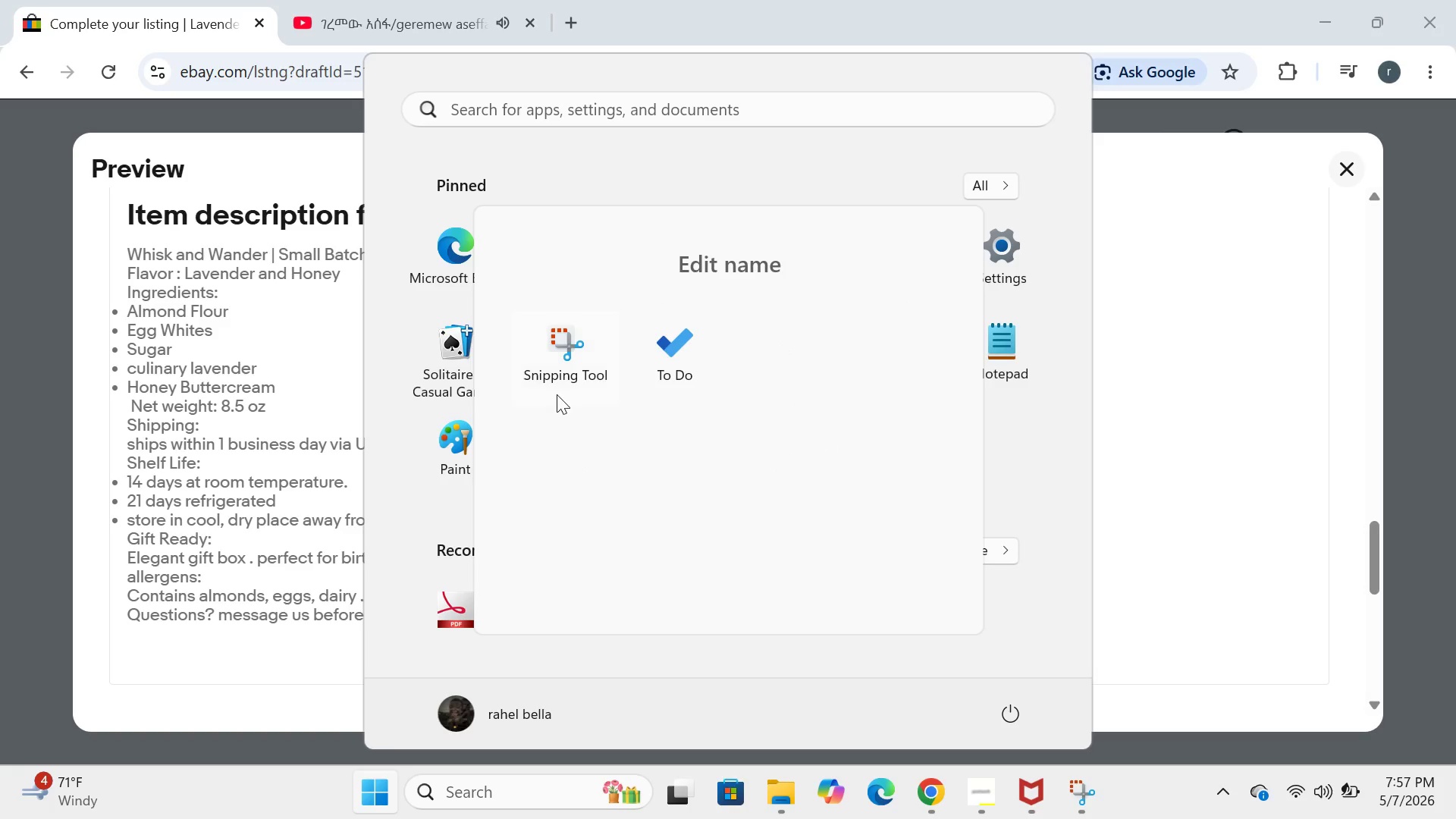 
left_click([555, 377])
 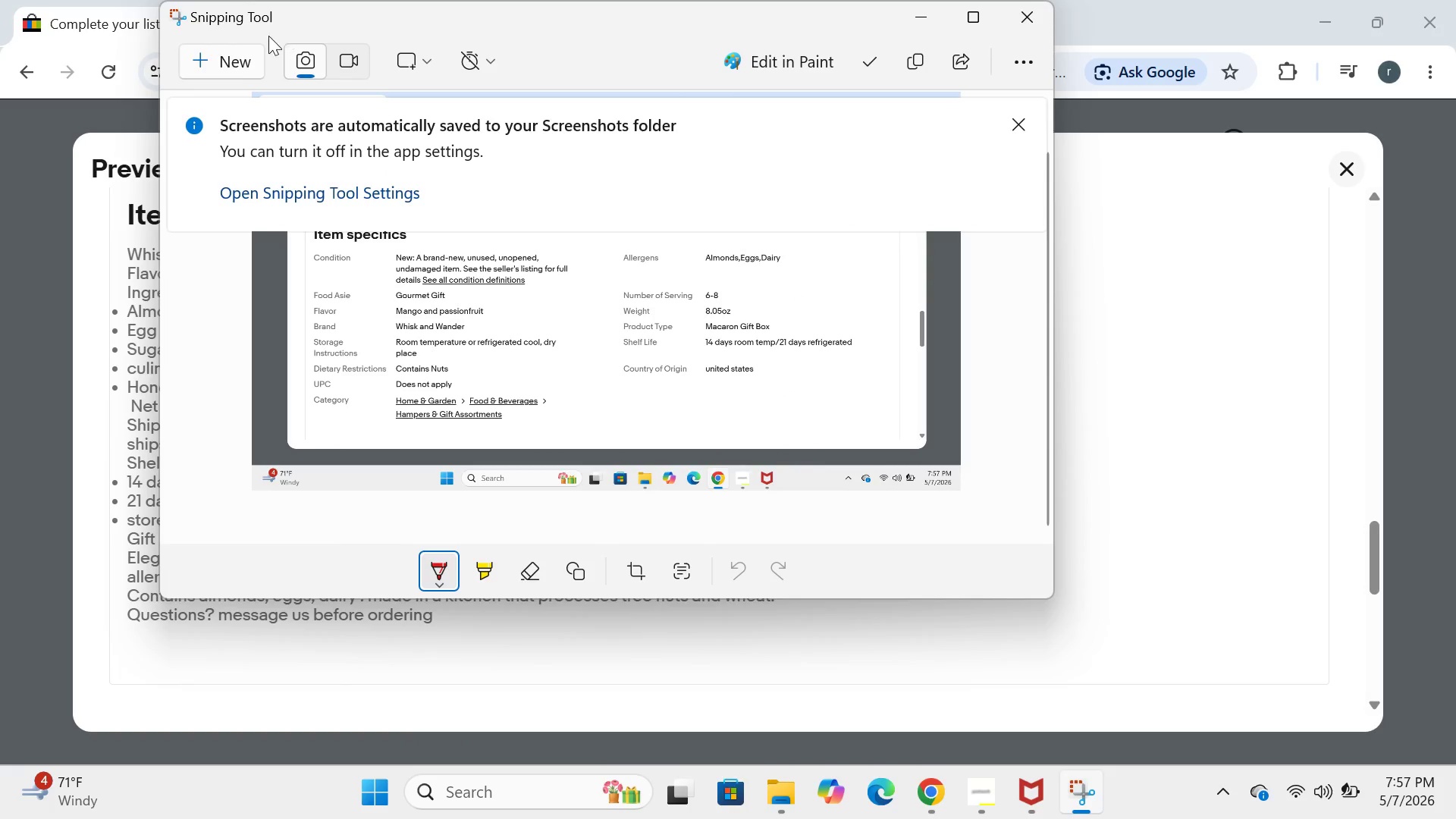 
left_click([230, 57])
 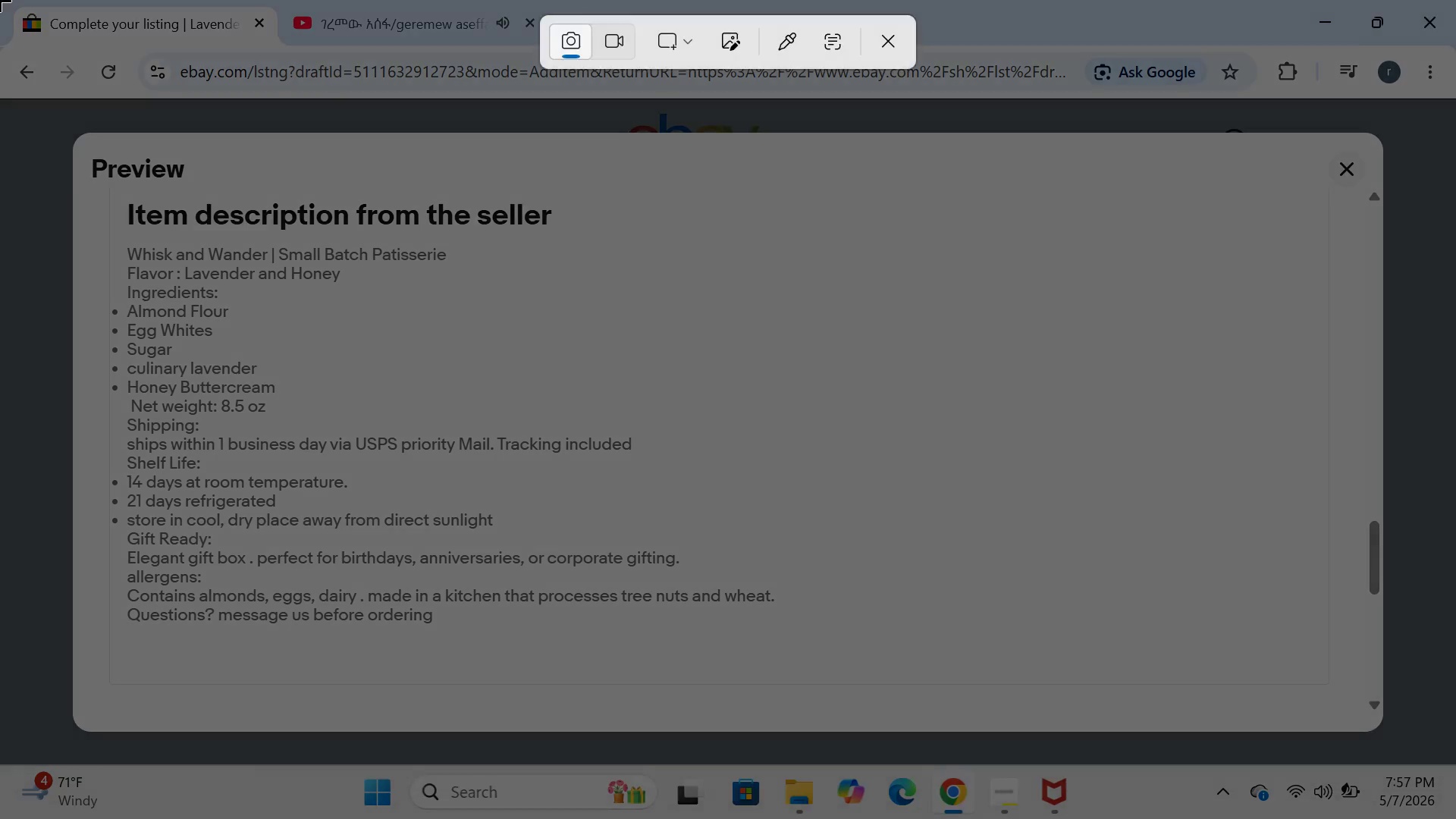 
left_click_drag(start_coordinate=[0, 0], to_coordinate=[1453, 818])
 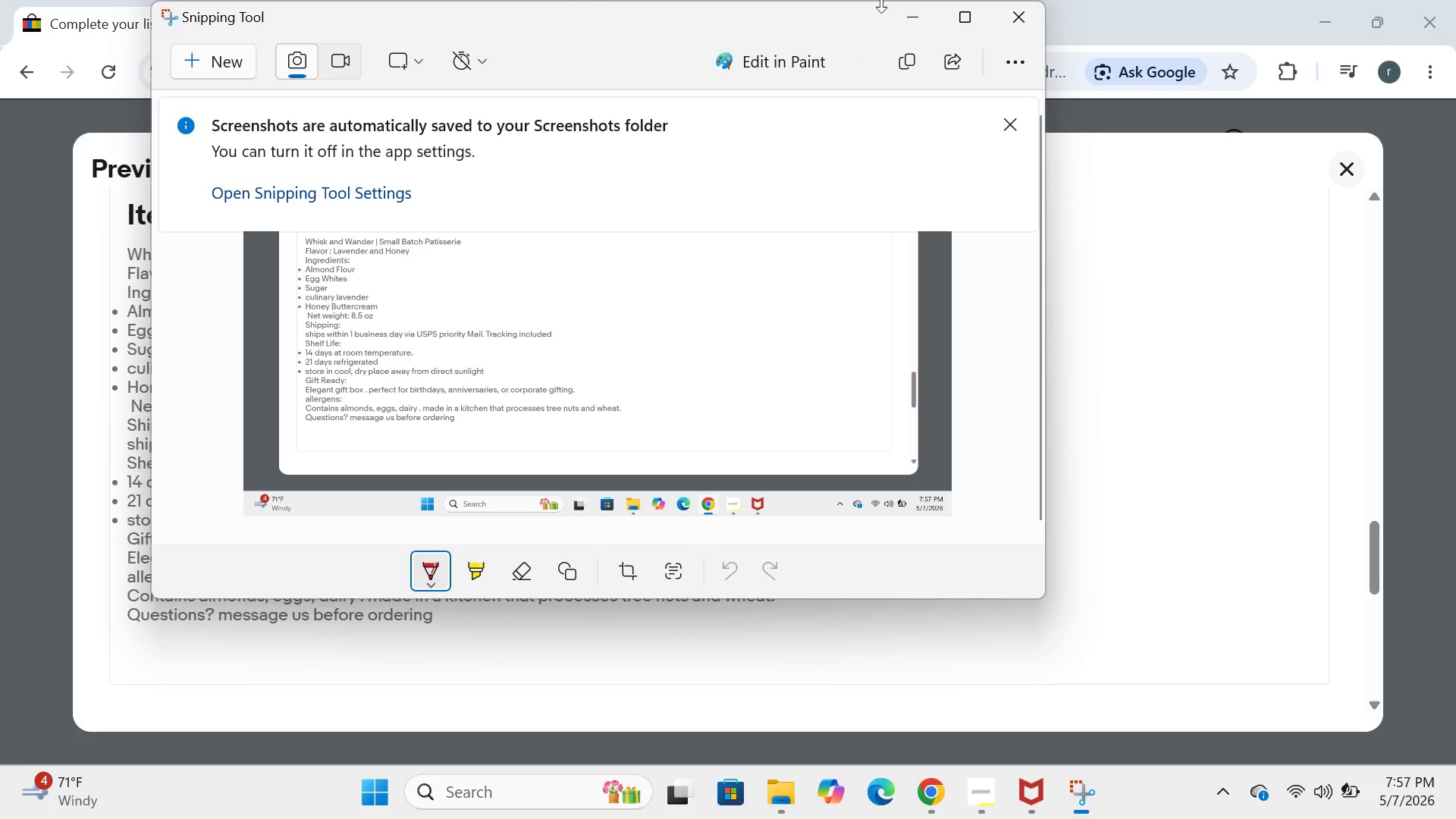 
left_click([909, 15])
 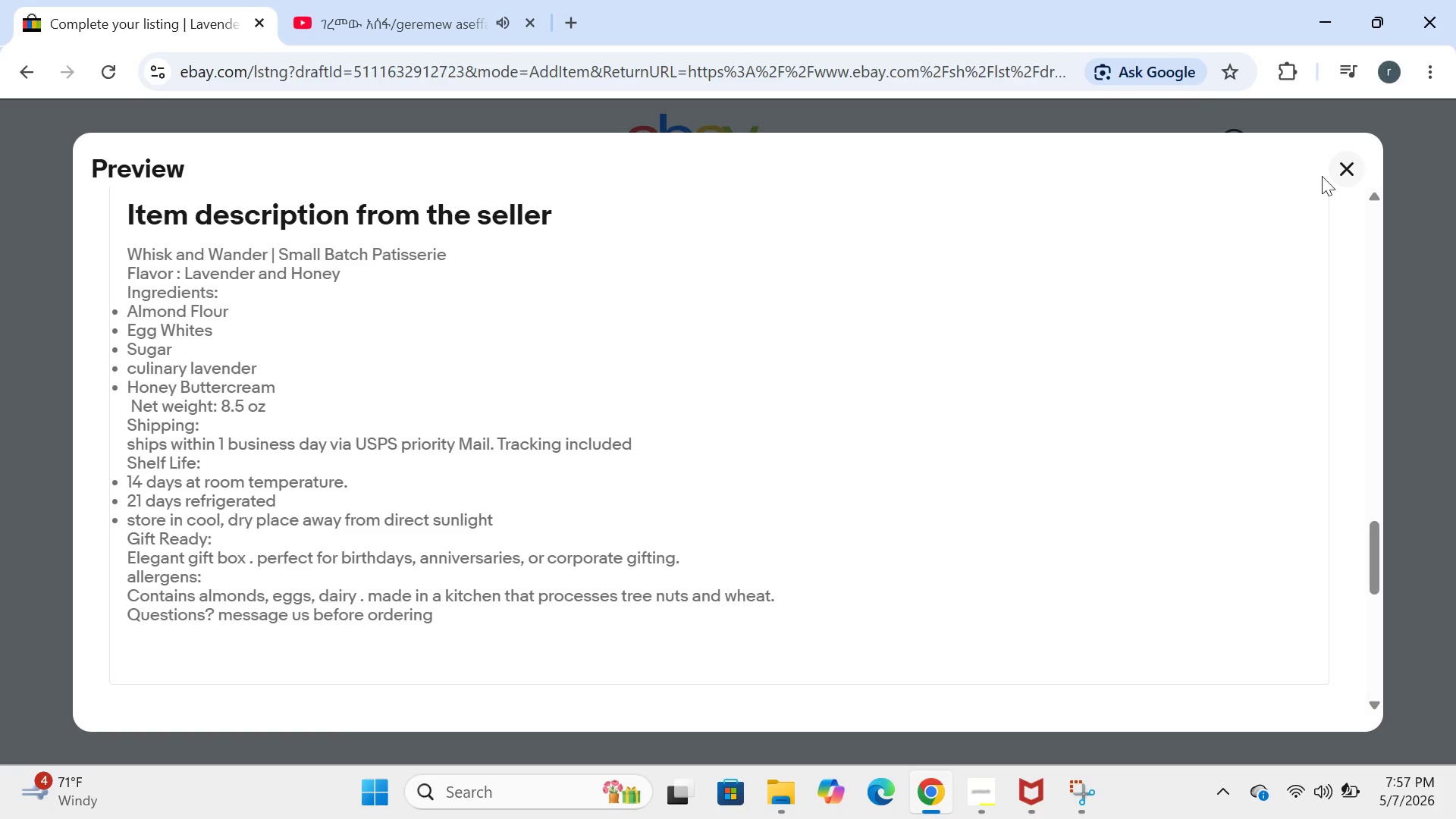 
left_click([1329, 176])
 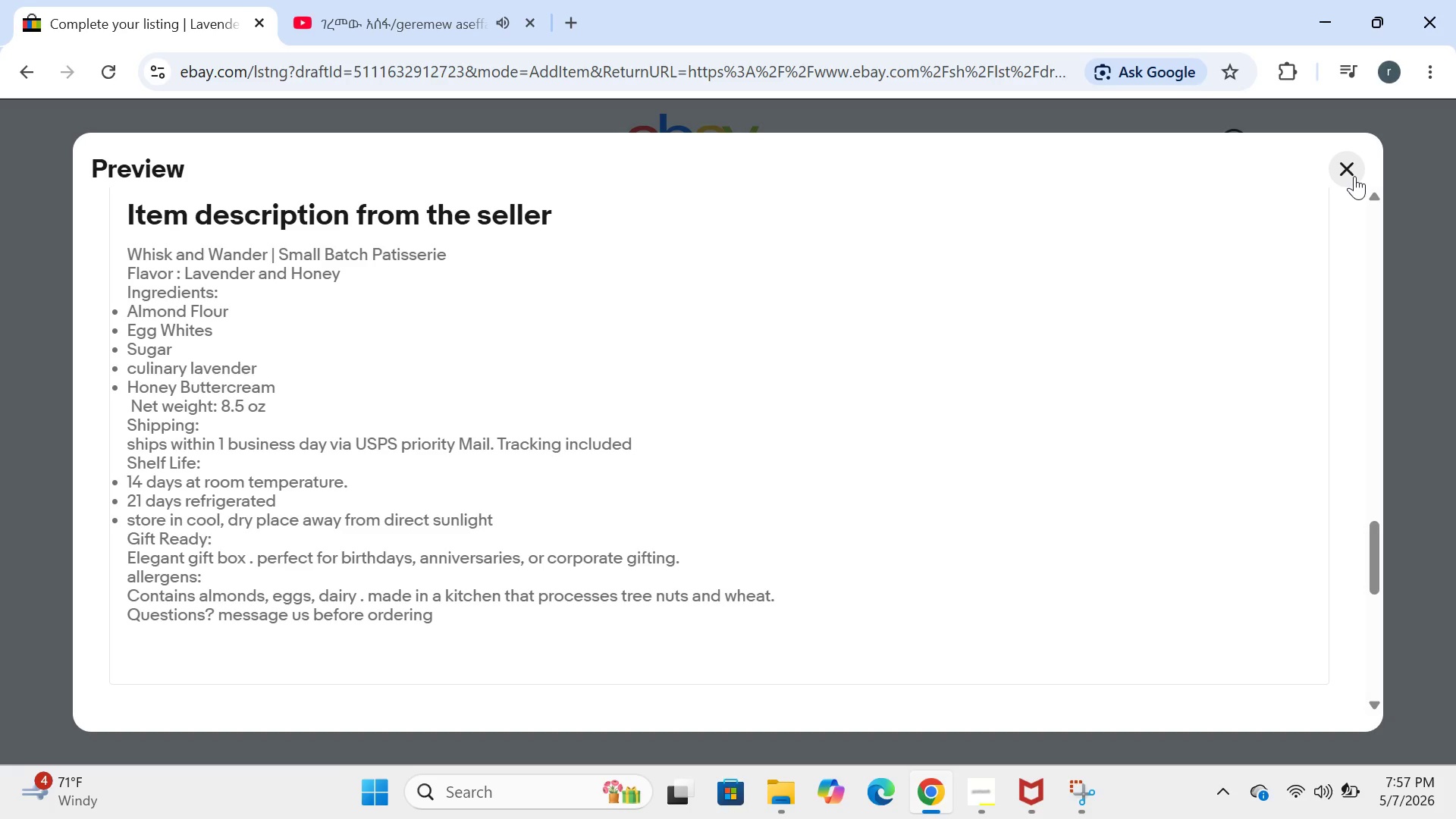 
left_click([1354, 176])
 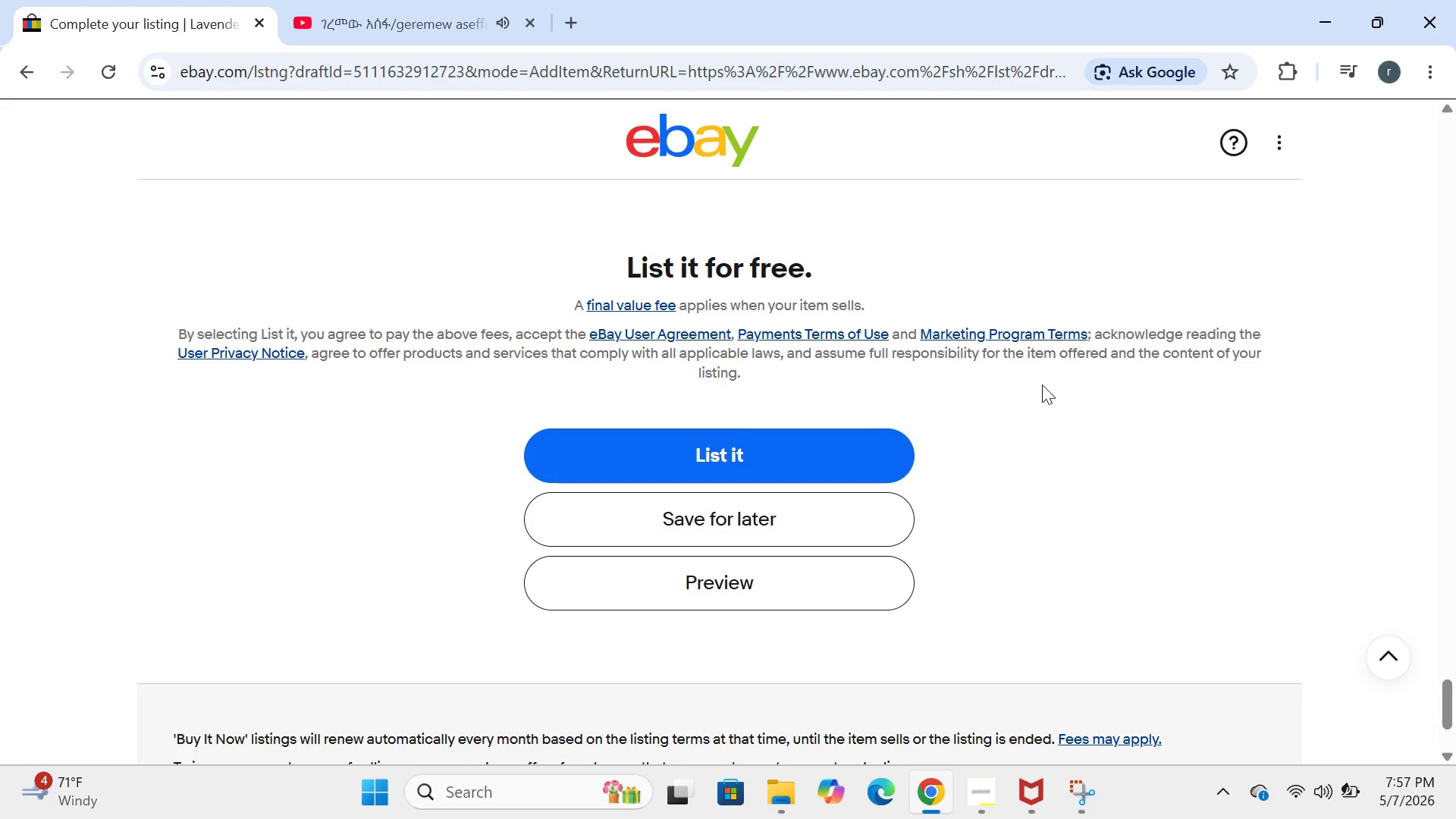 
wait(5.01)
 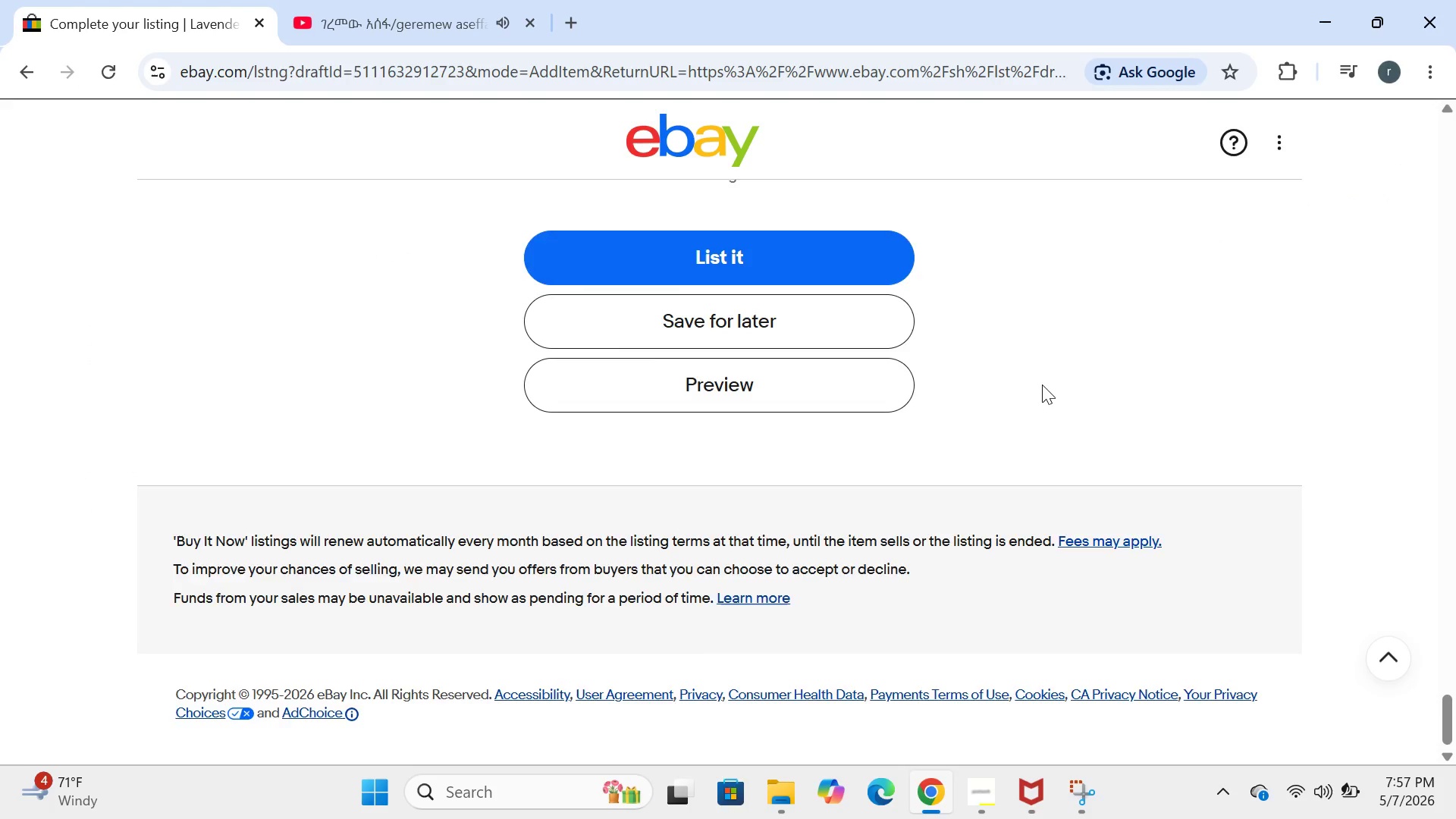 
left_click([816, 497])
 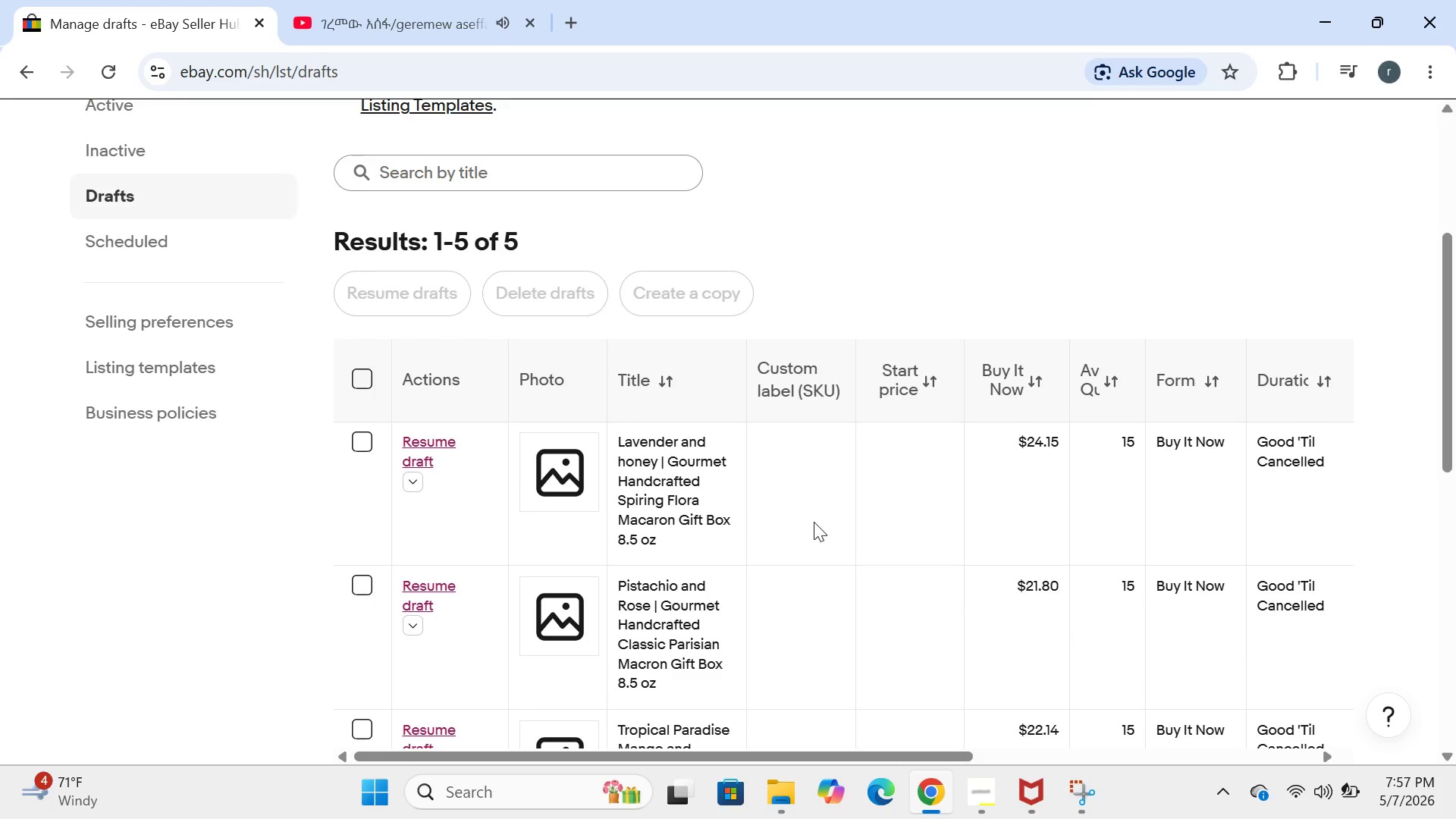 
wait(25.3)
 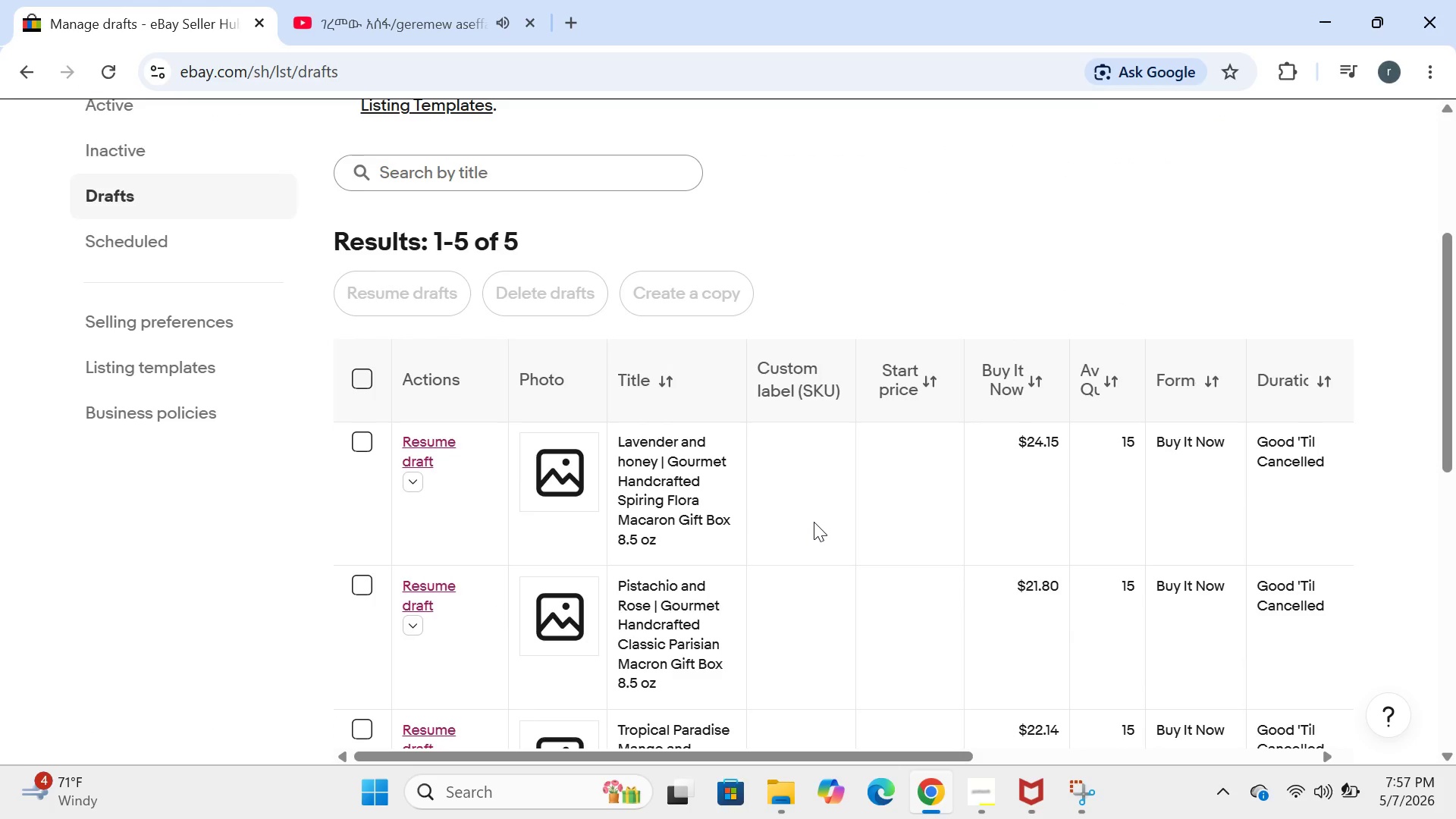 
left_click([428, 584])
 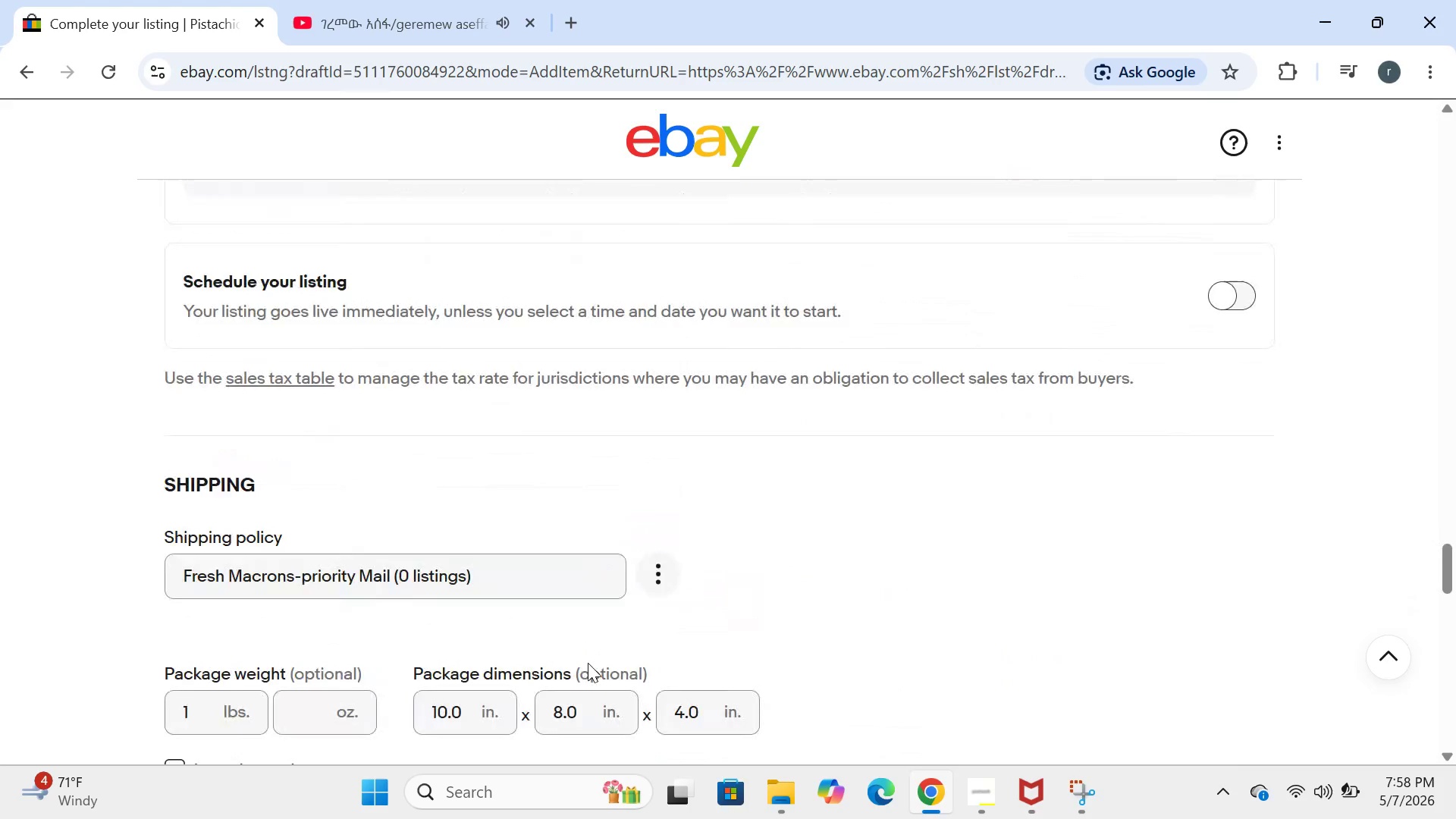 
wait(17.98)
 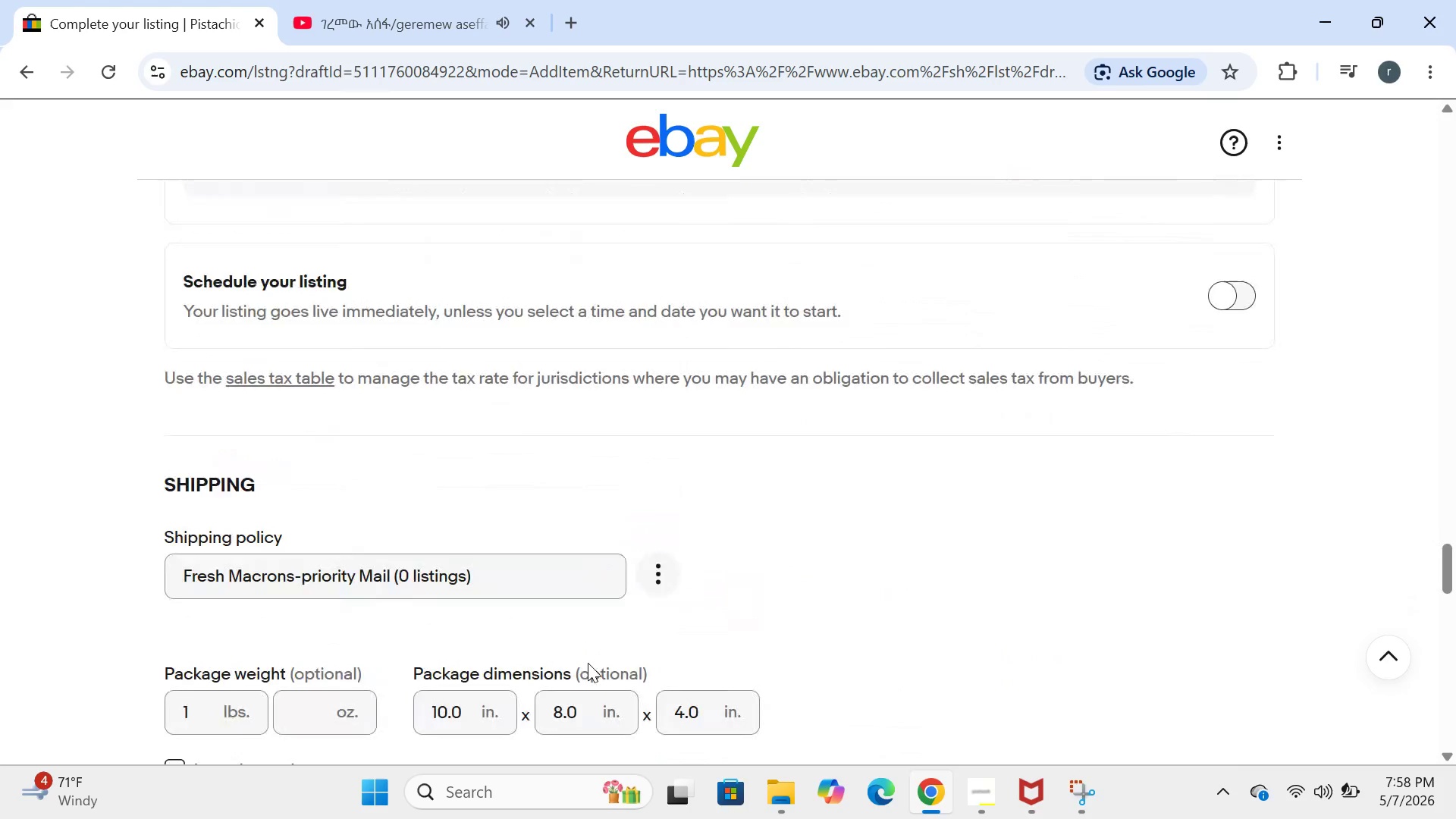 
left_click([244, 482])
 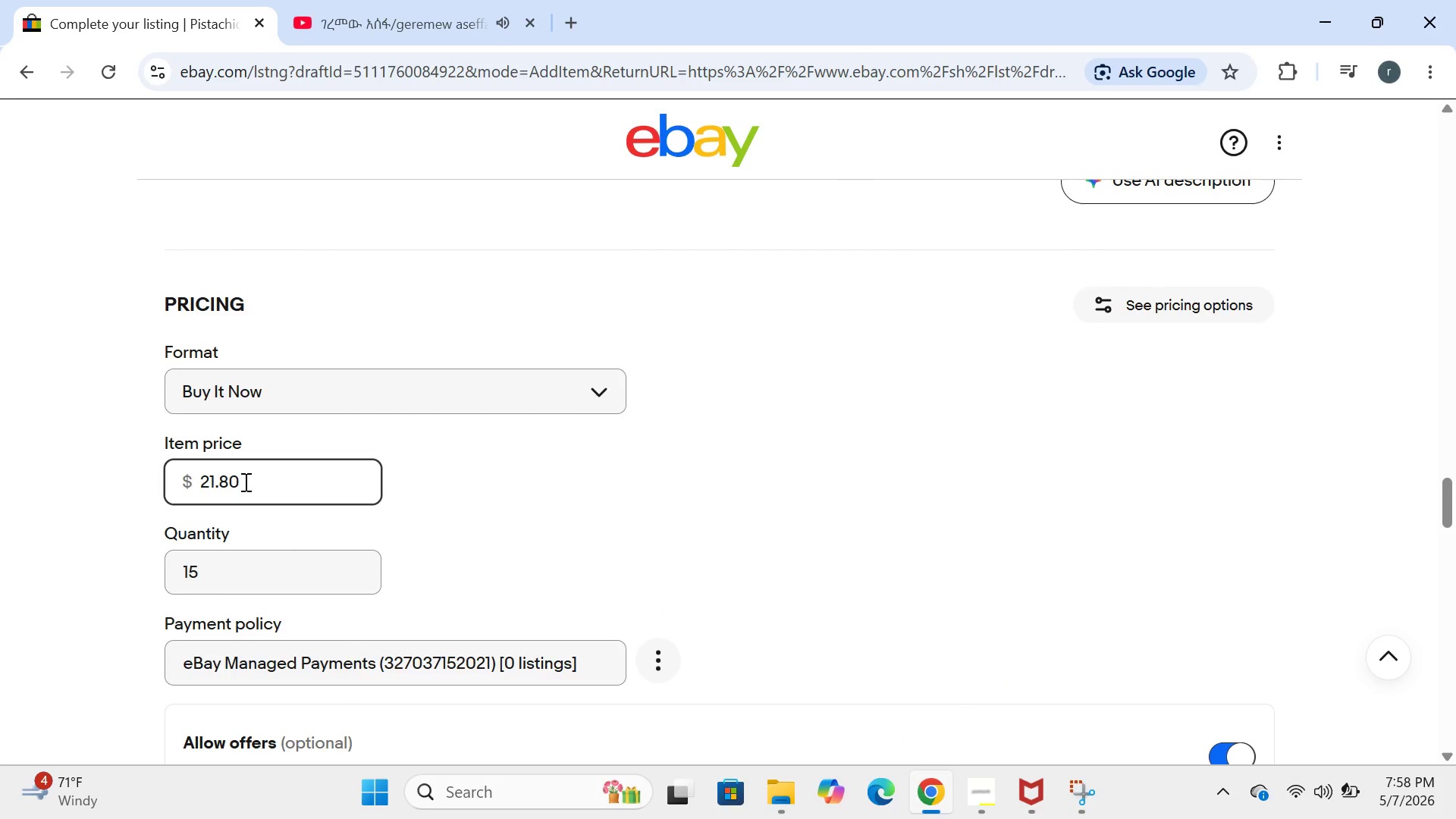 
key(Backspace)
key(Backspace)
type(56)
 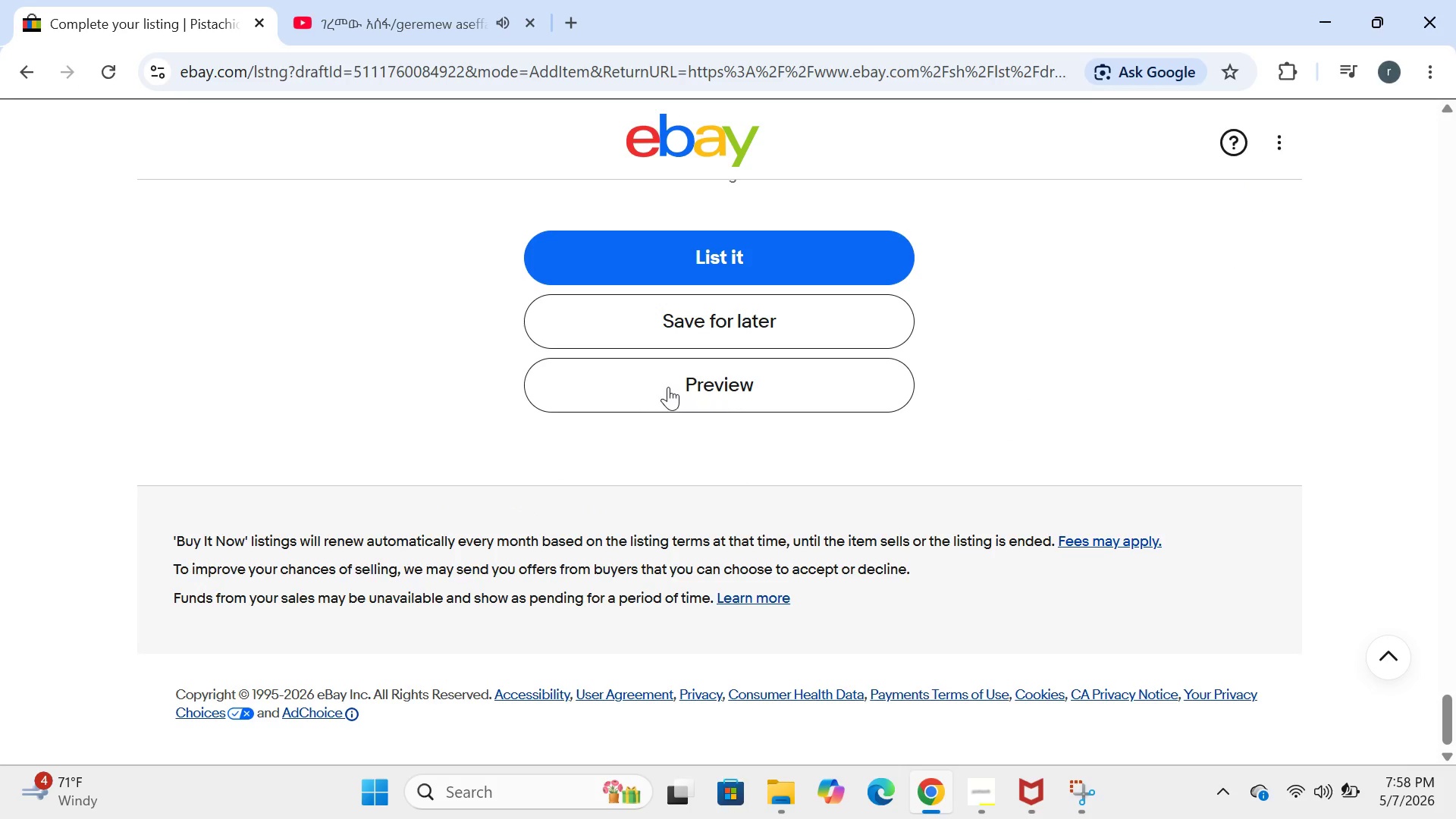 
left_click([661, 332])
 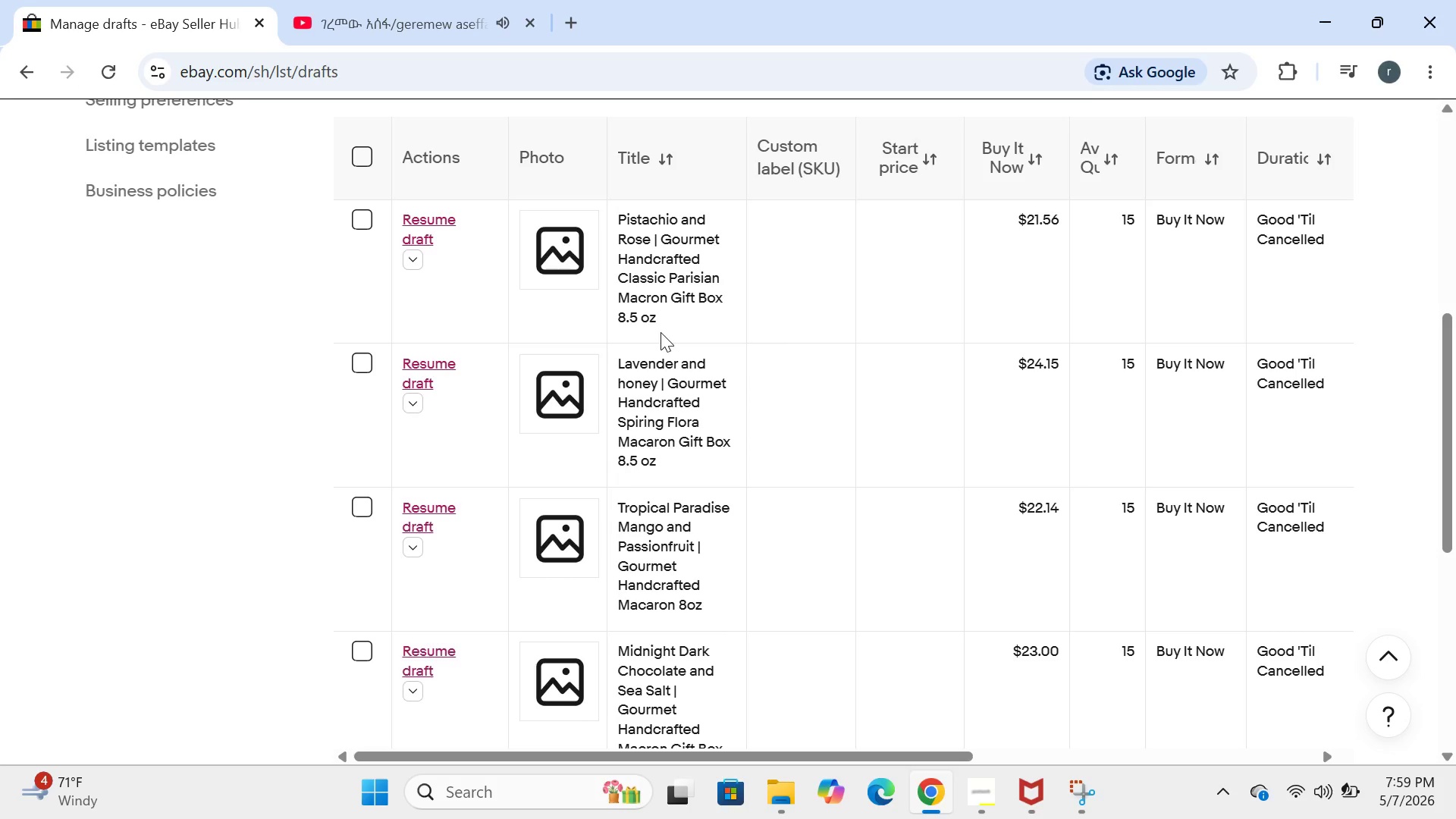 
wait(98.33)
 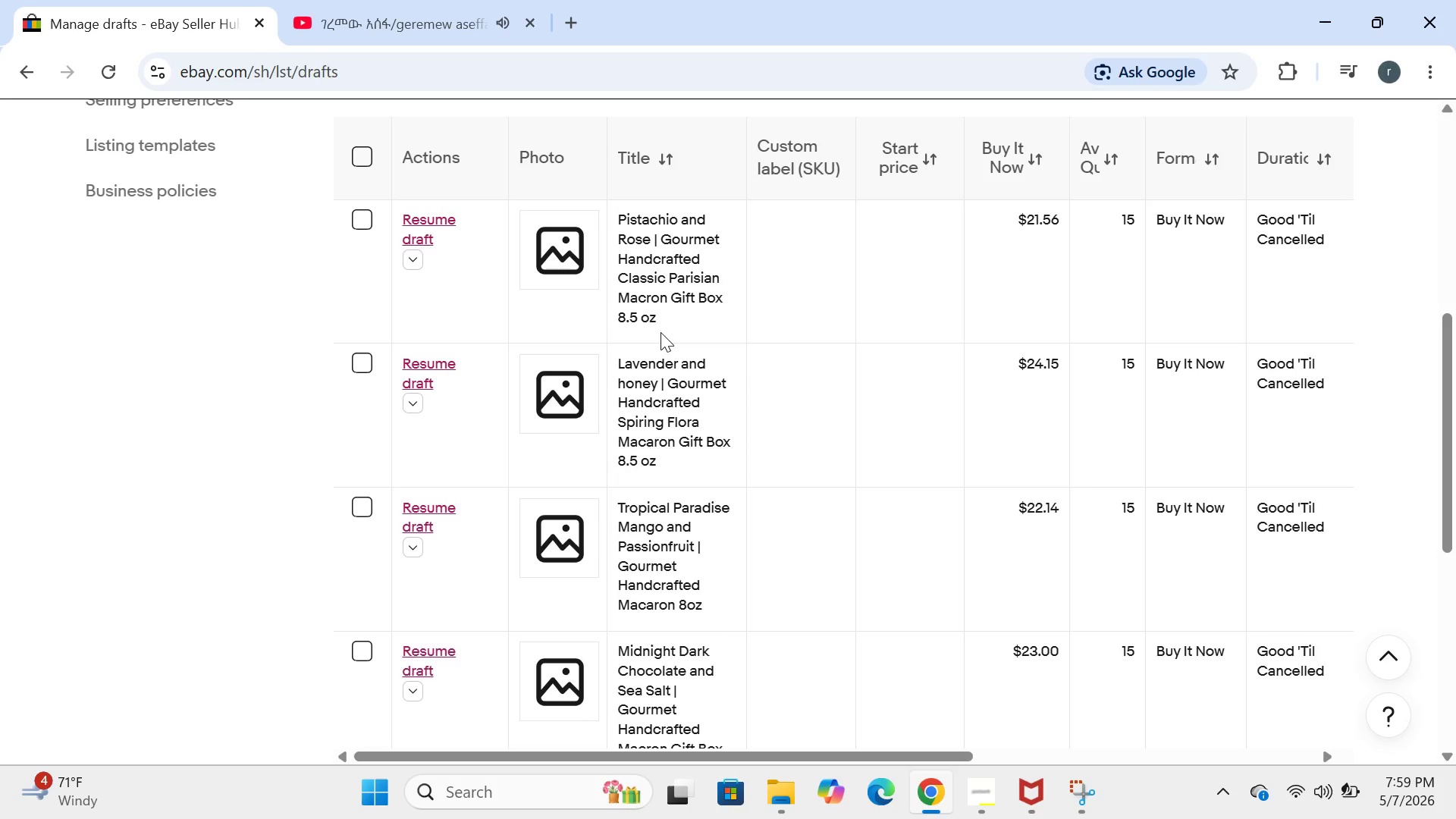 
left_click([968, 818])